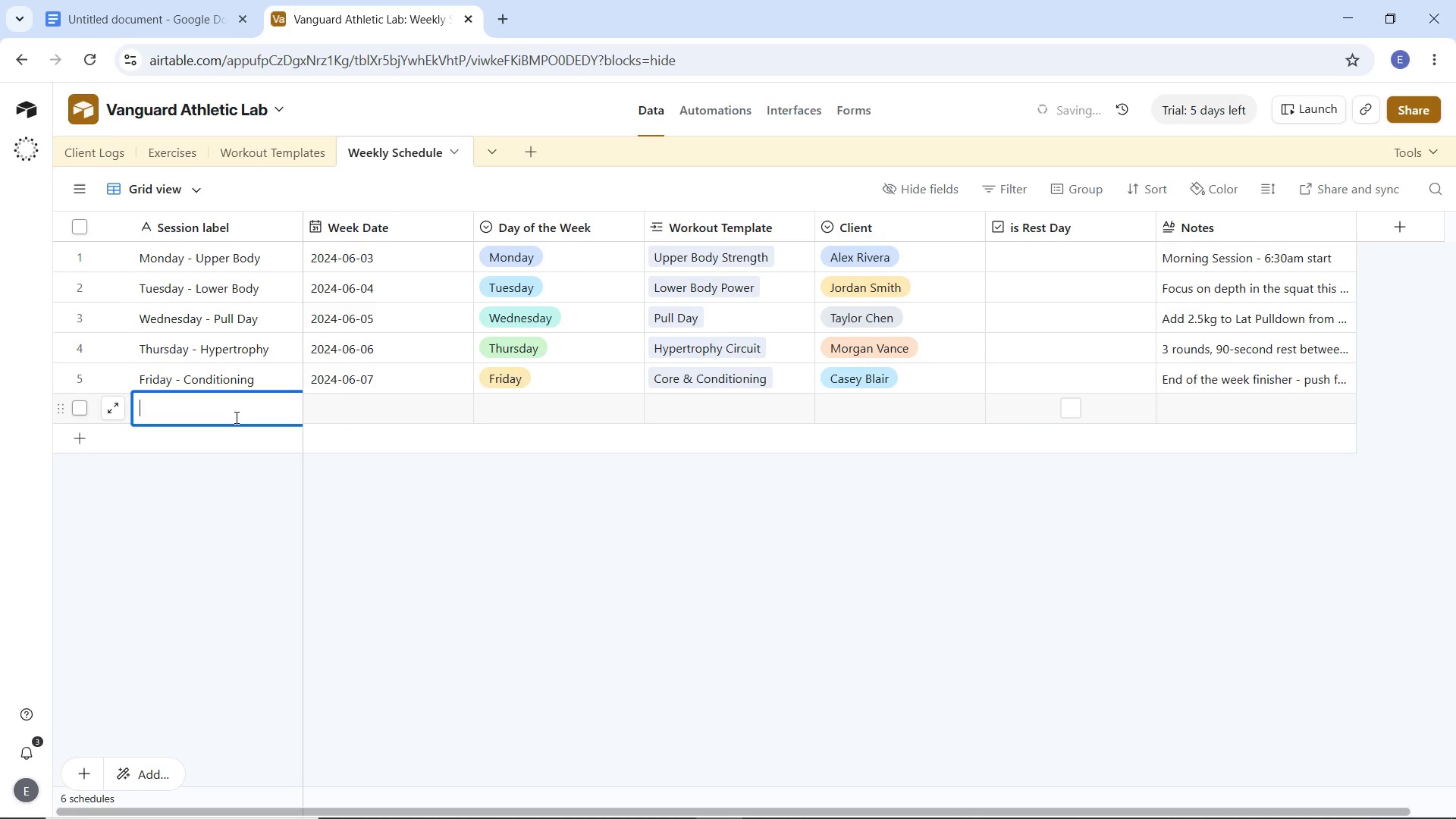 
type(Saturday - Rest)
 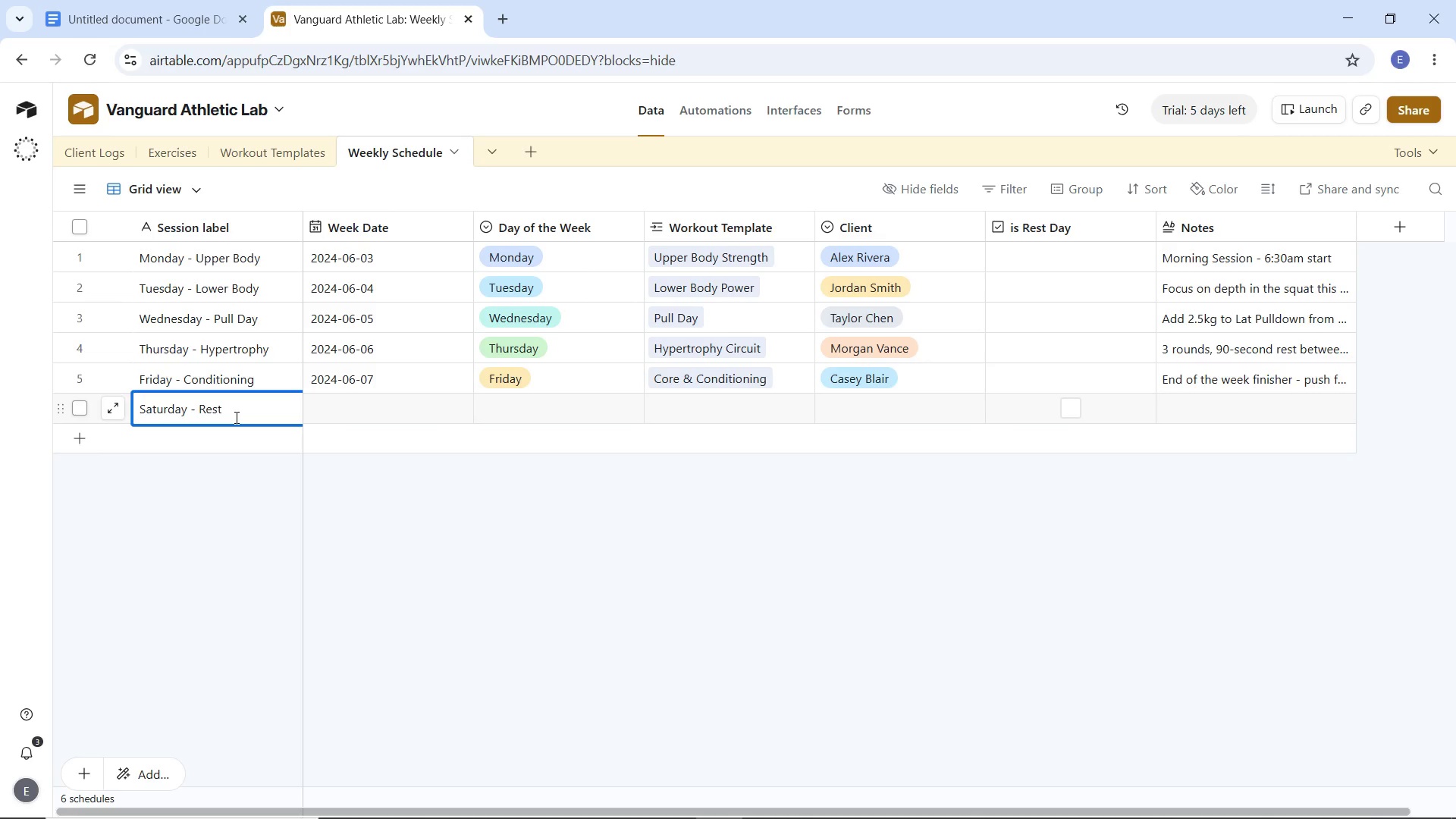 
double_click([385, 410])
 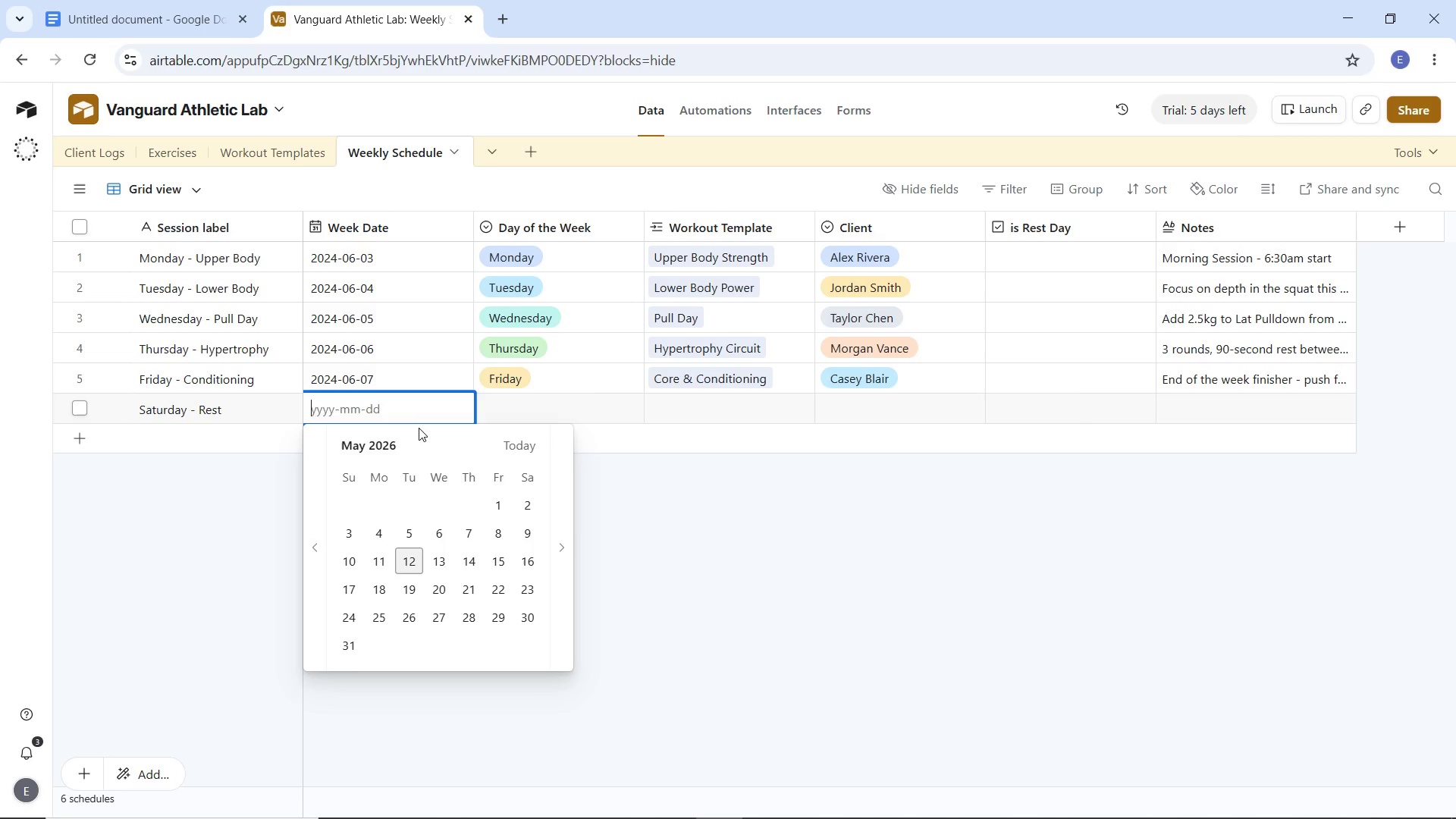 
key(Control+V)
 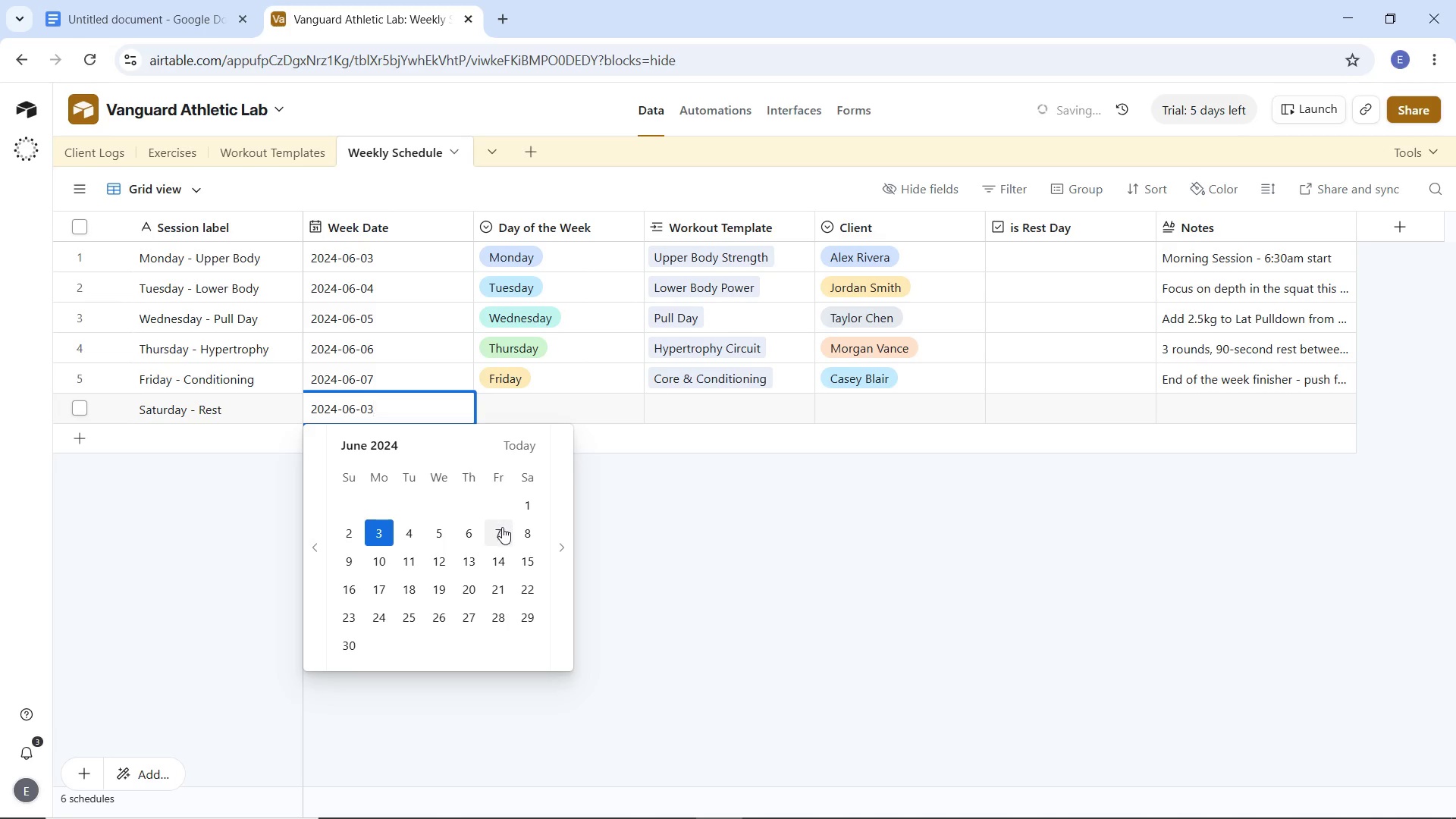 
left_click([519, 537])
 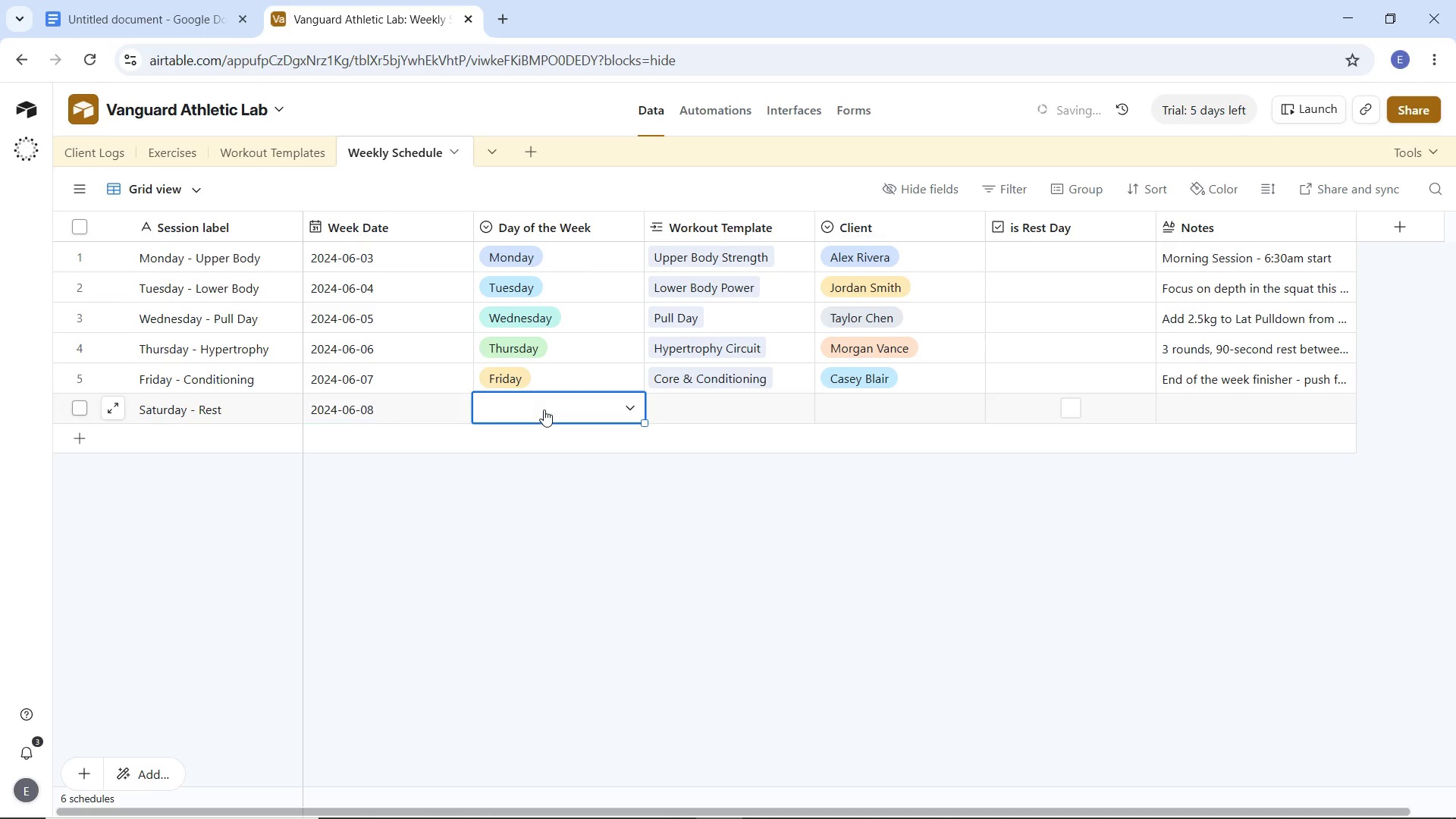 
double_click([544, 410])
 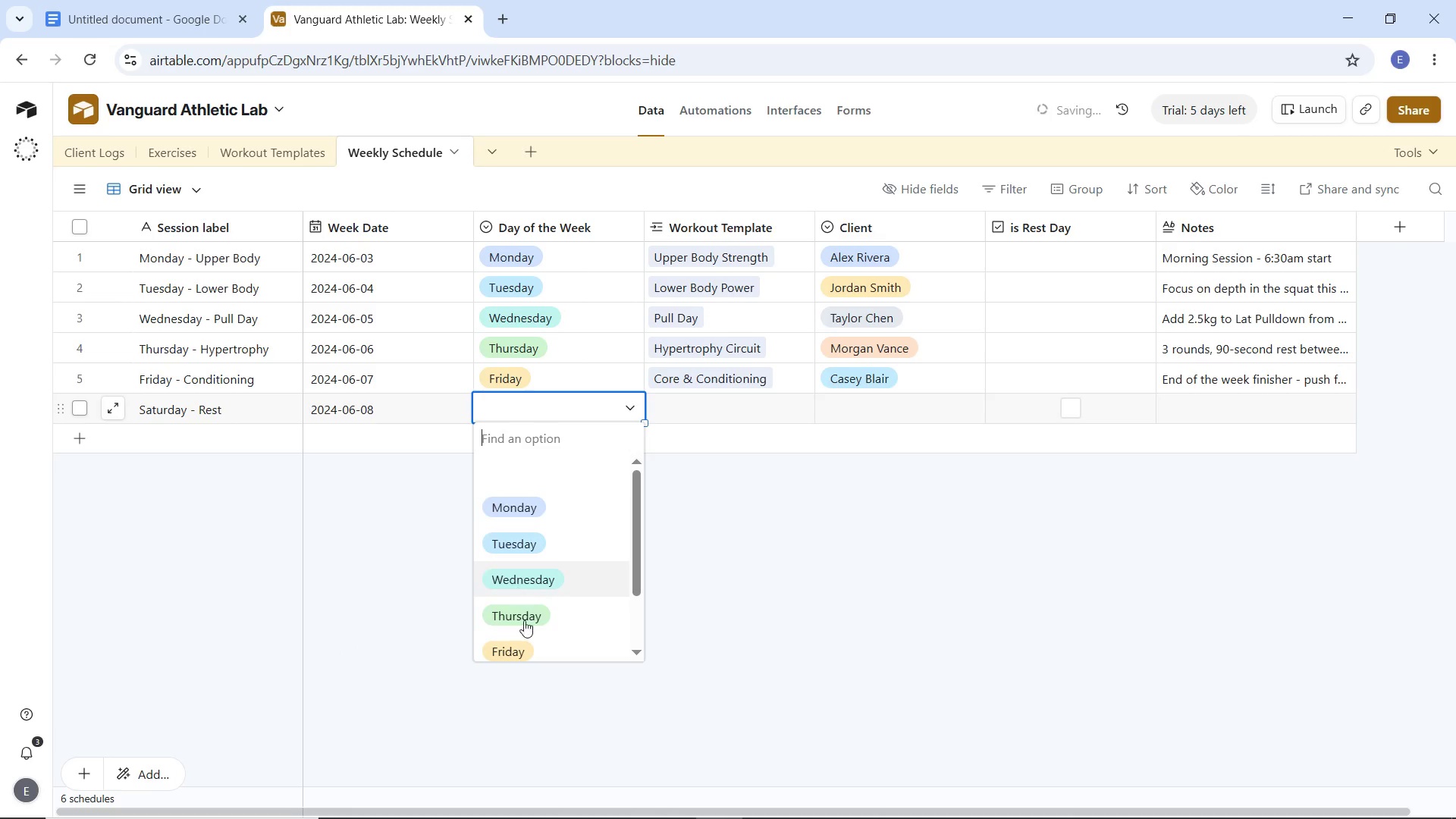 
left_click([526, 609])
 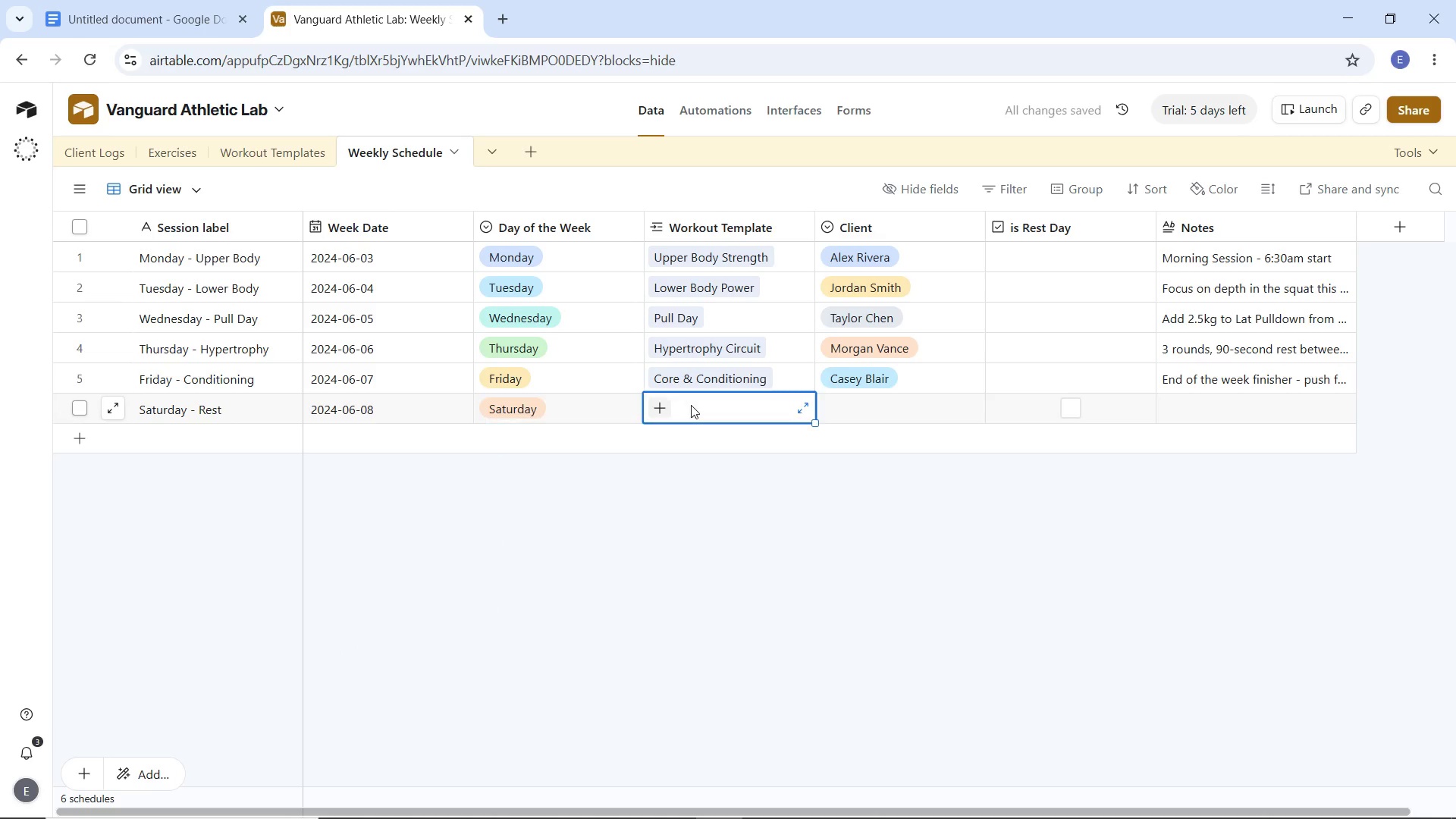 
scroll: coordinate [526, 632], scroll_direction: down, amount: 4.0
 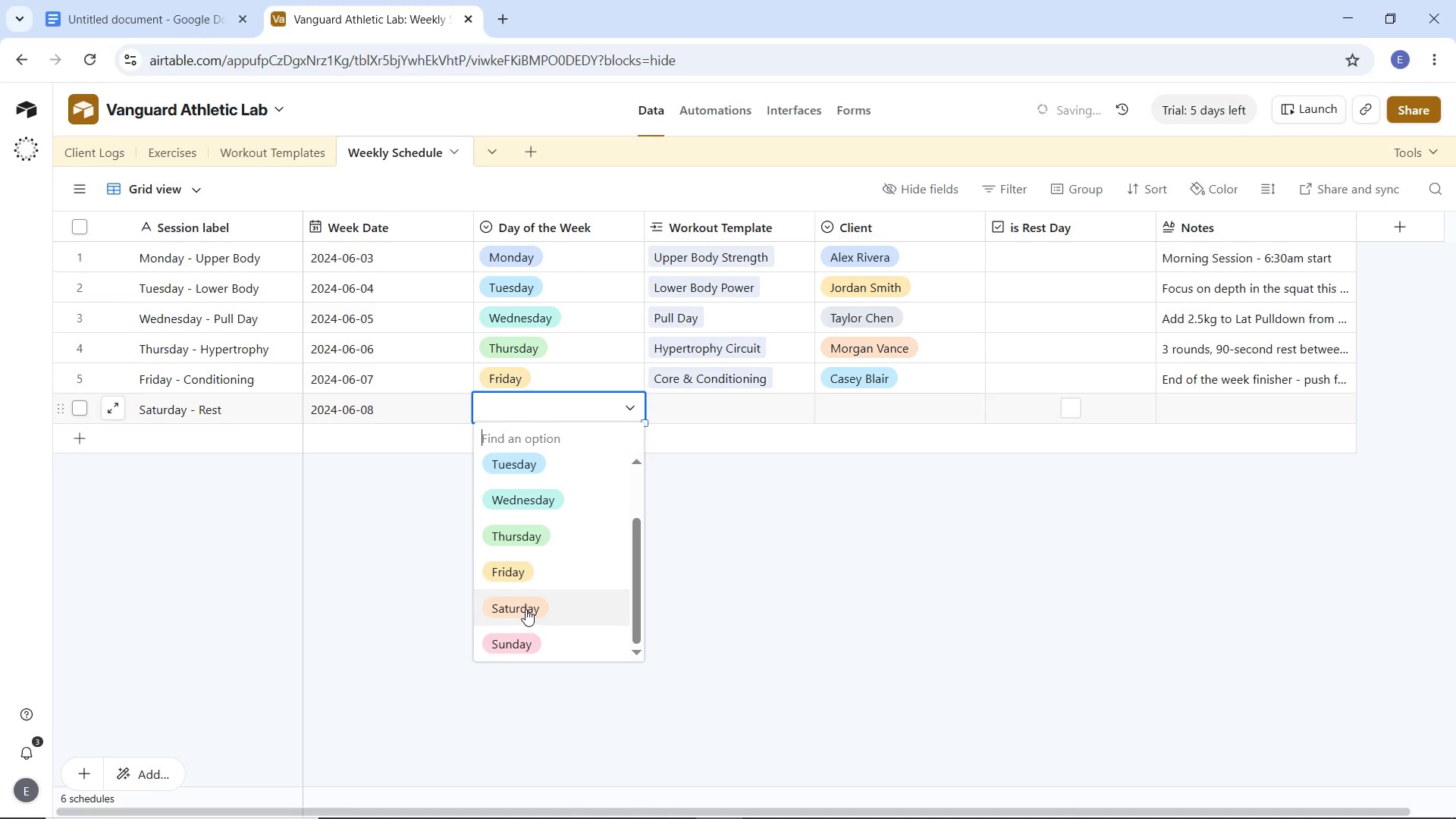 
double_click([691, 405])
 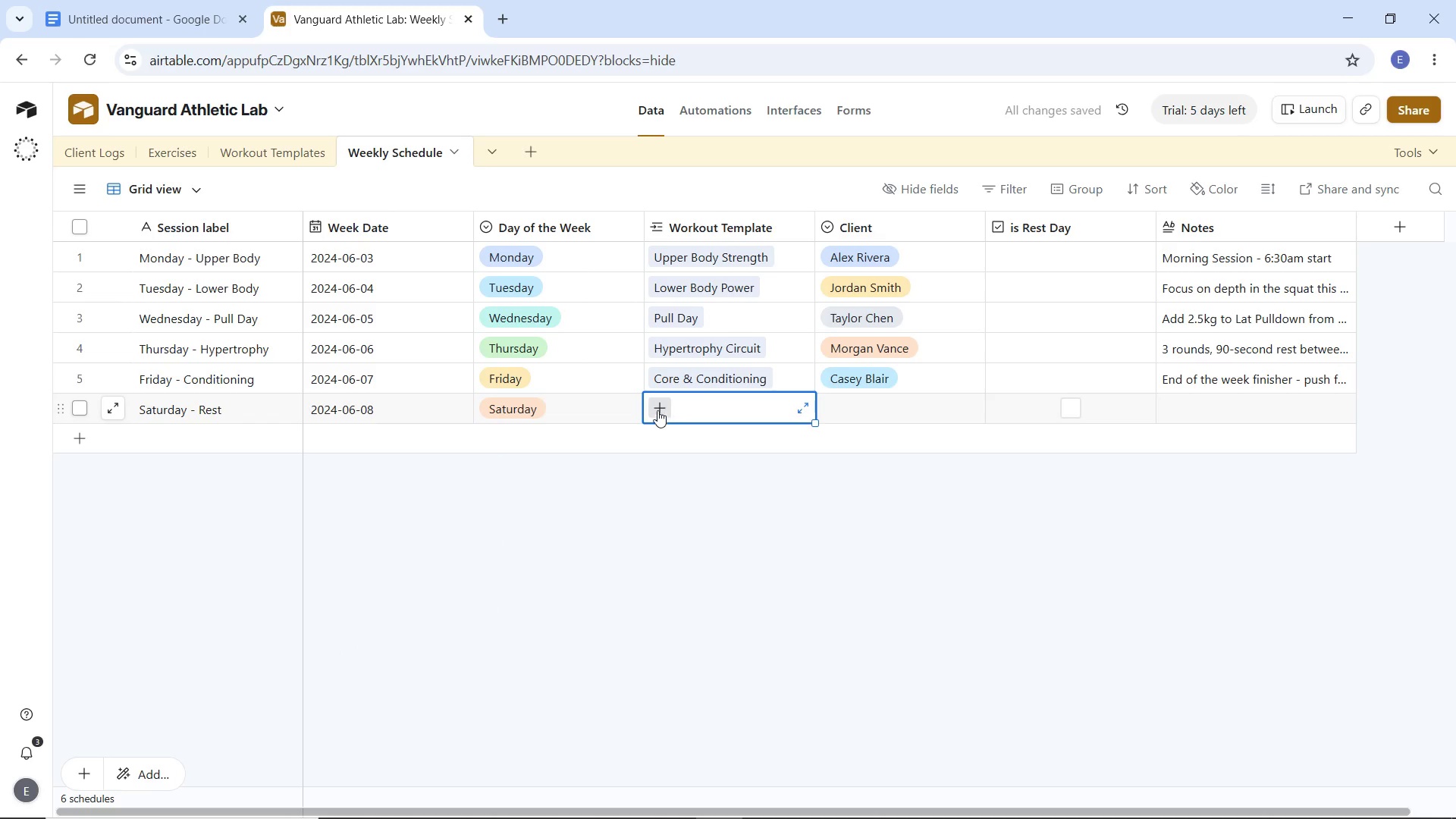 
left_click([655, 410])
 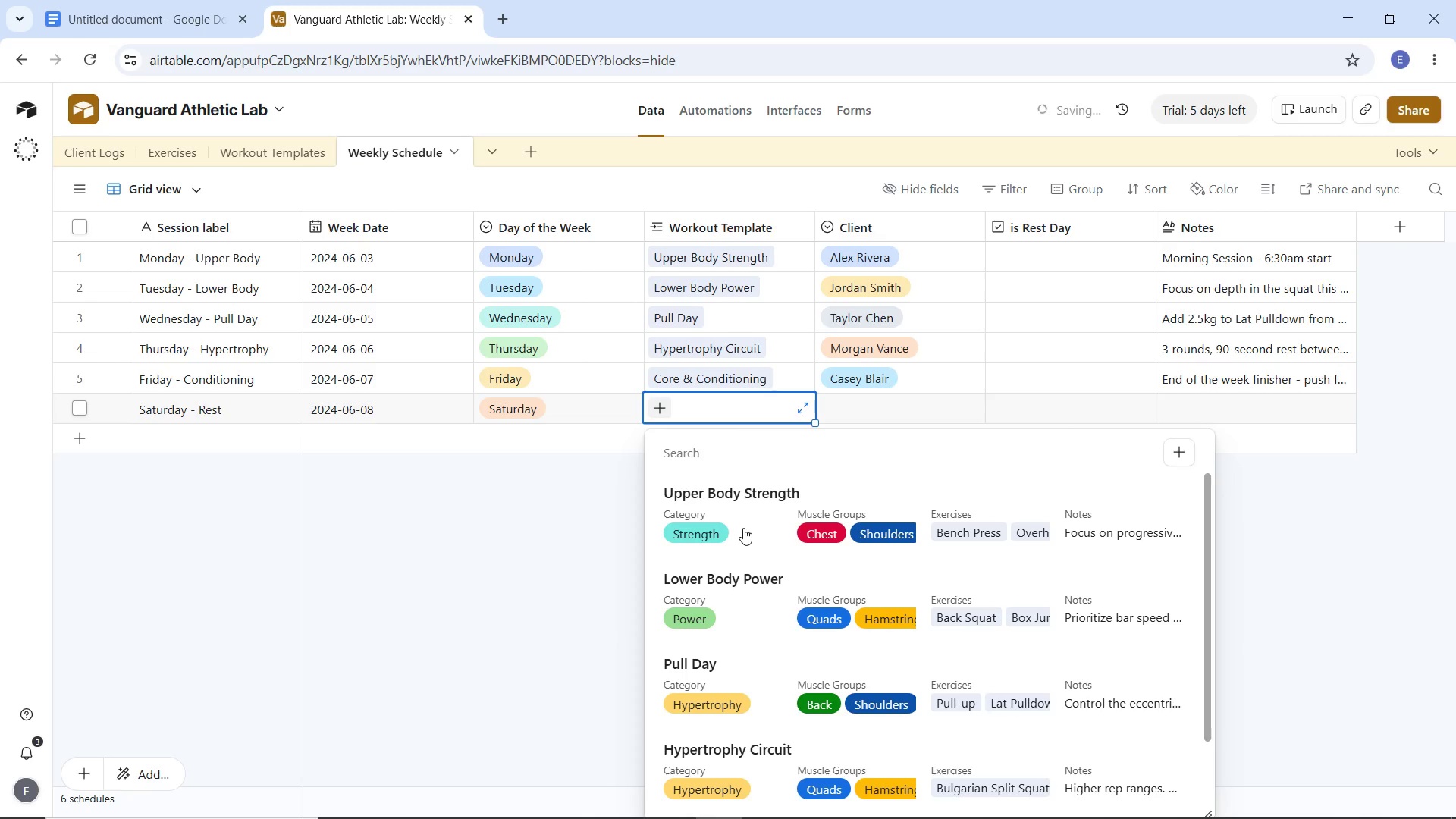 
scroll: coordinate [719, 654], scroll_direction: none, amount: 0.0
 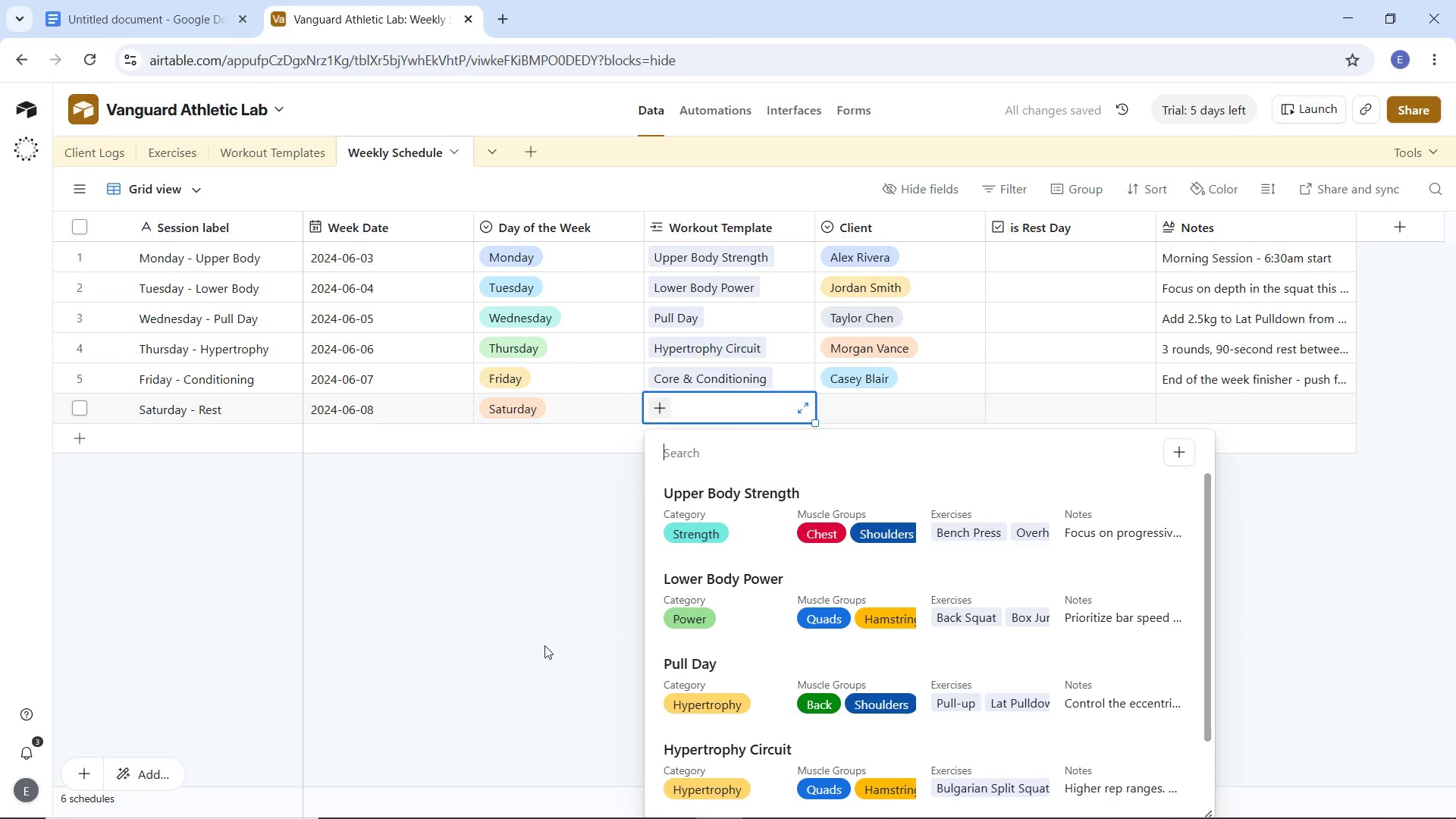 
left_click([519, 651])
 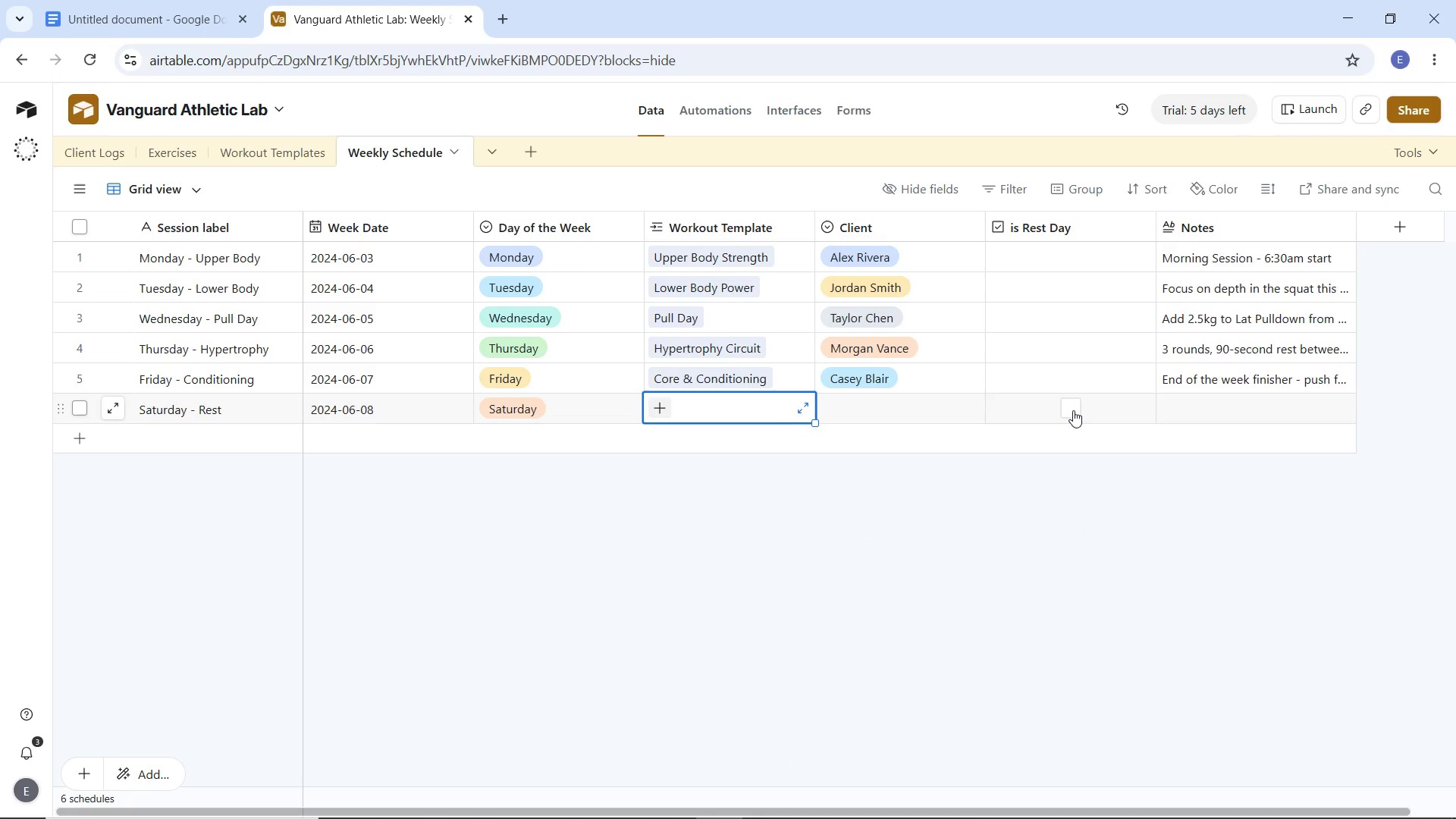 
left_click([1073, 410])
 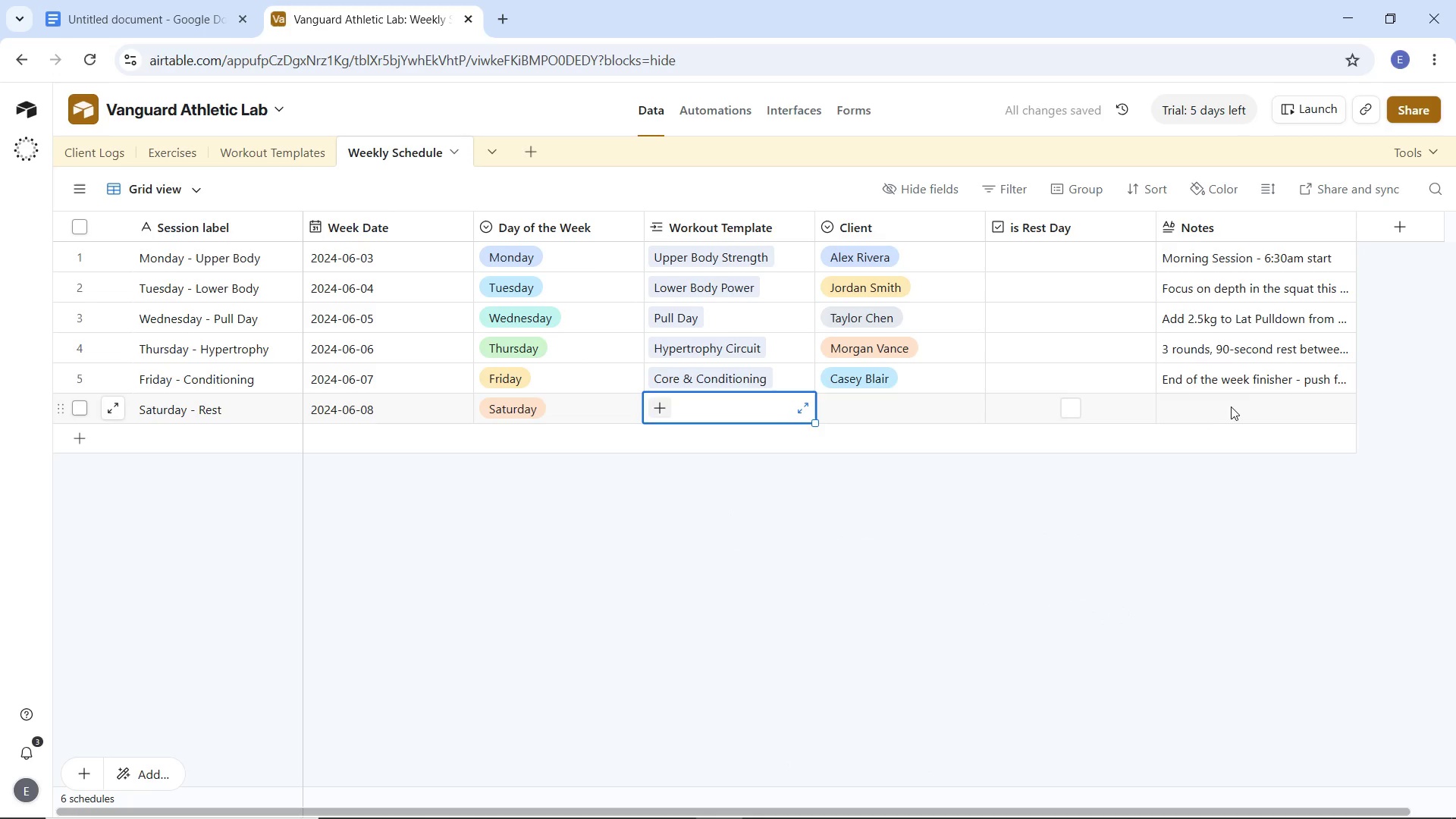 
double_click([1230, 403])
 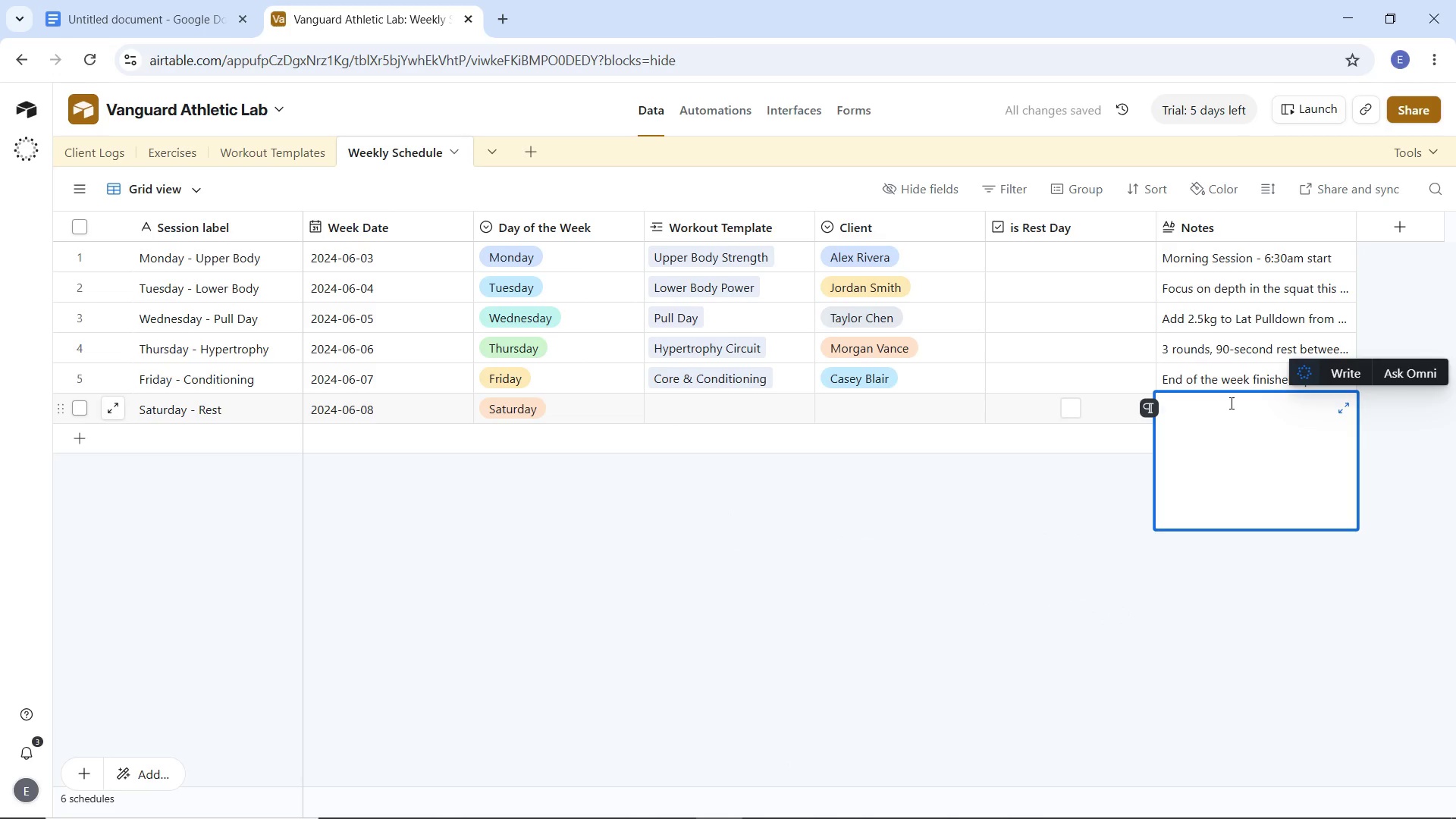 
type(mandatory[Home][Delete]M[End] rest - ig)
key(Backspace)
key(Backspace)
type(light streth)
key(Backspace)
key(Backspace)
type(cthing only)
 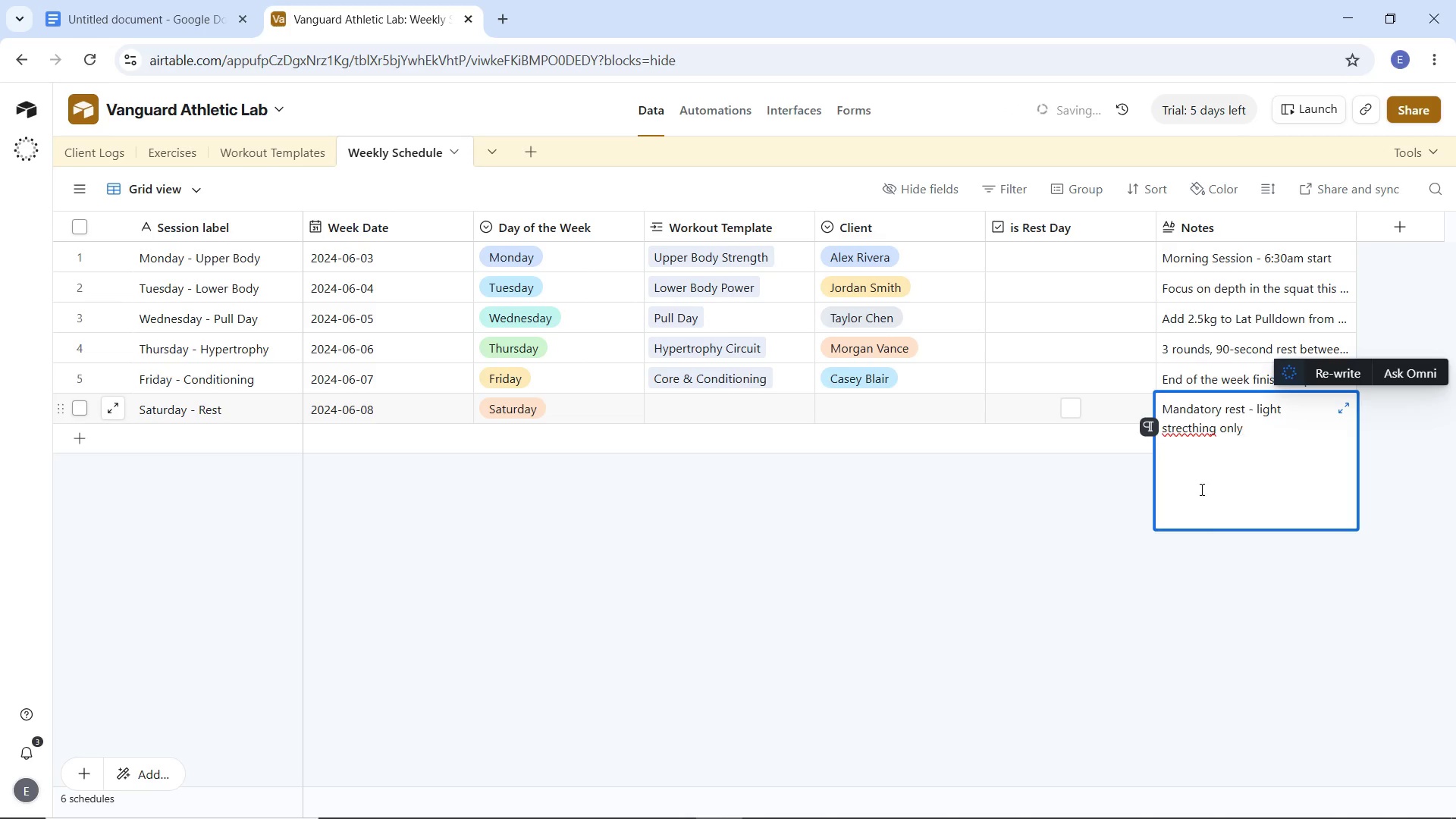 
left_click([1192, 433])
 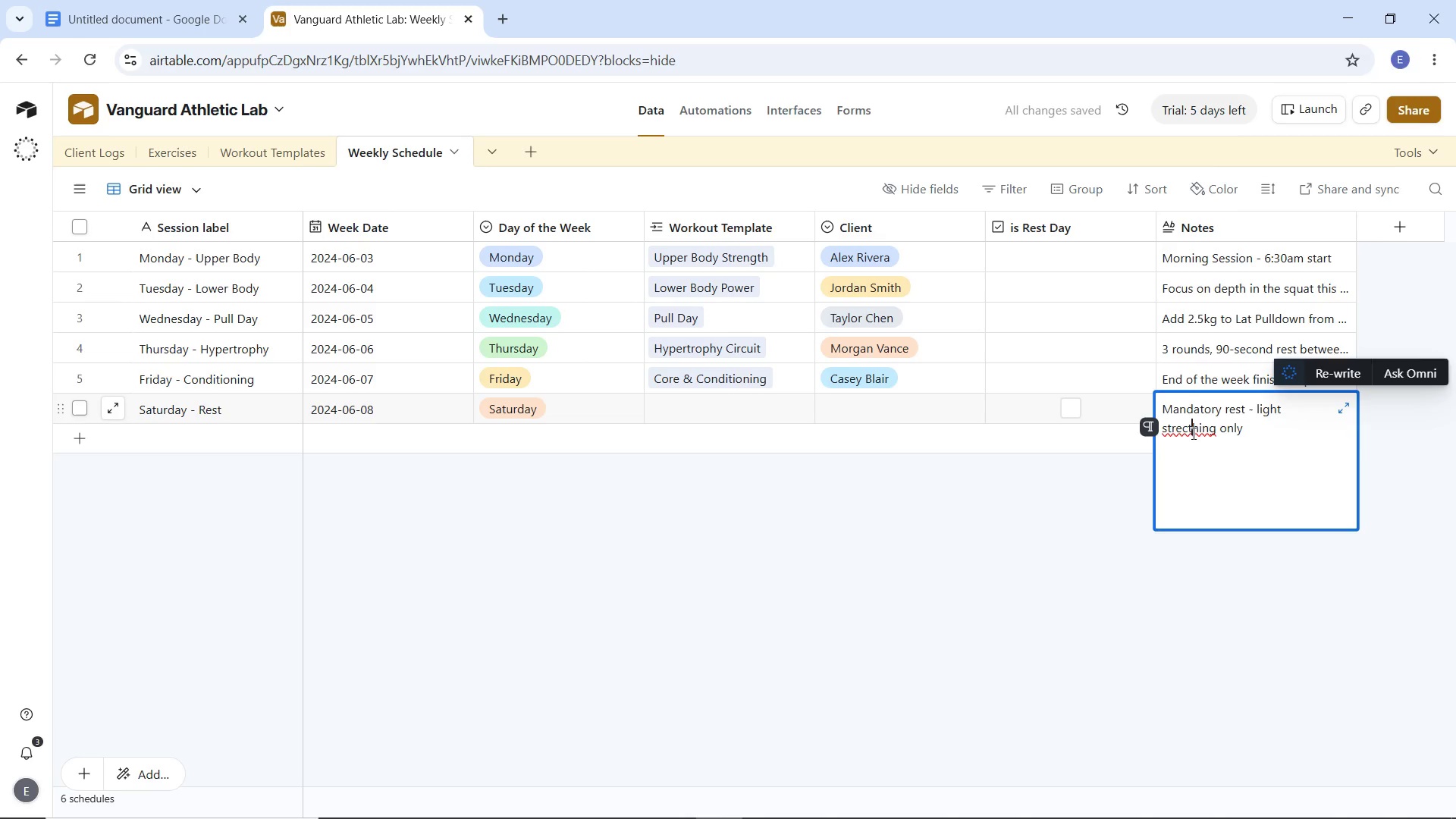 
right_click([1192, 433])
 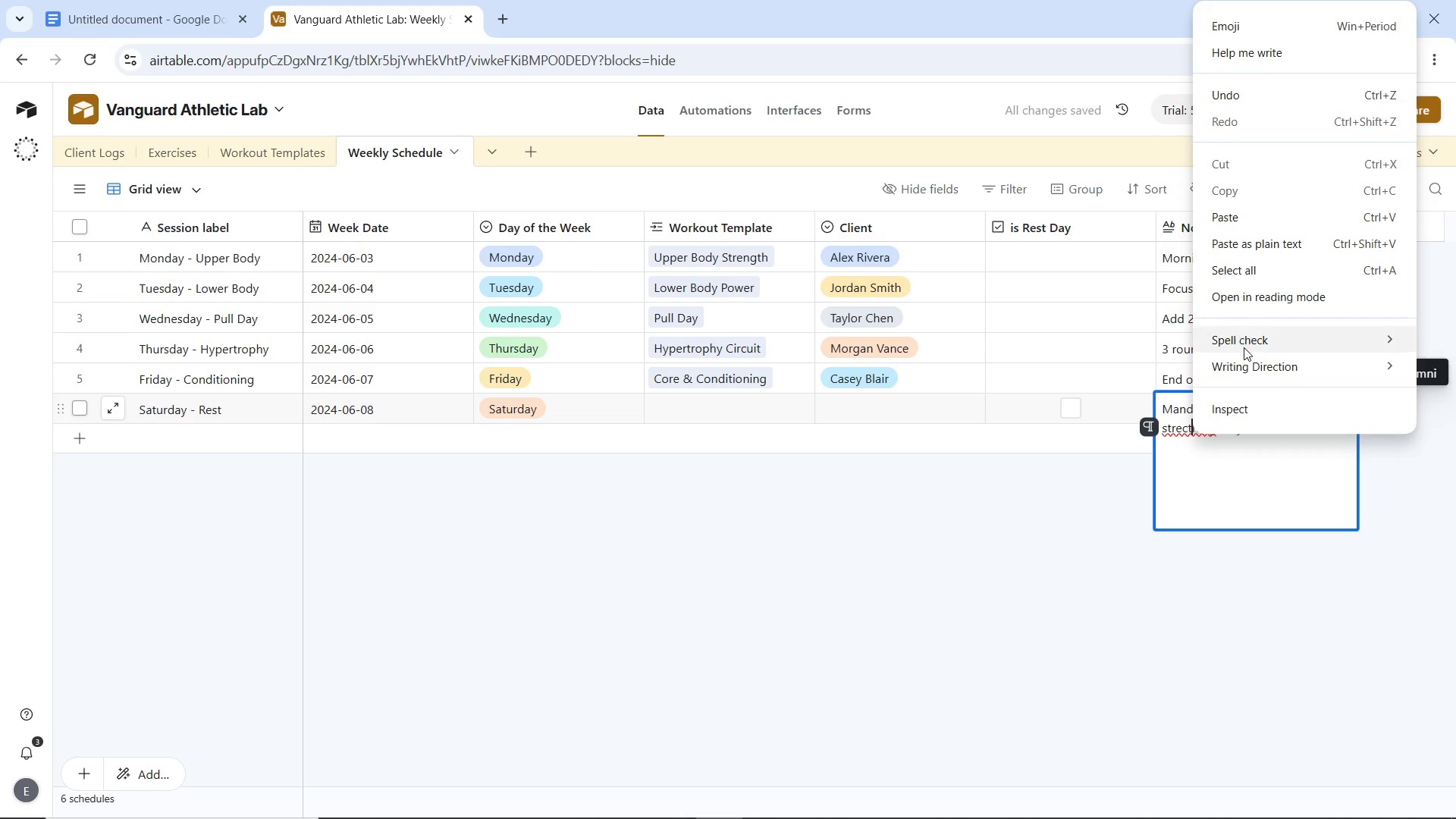 
left_click([1248, 347])
 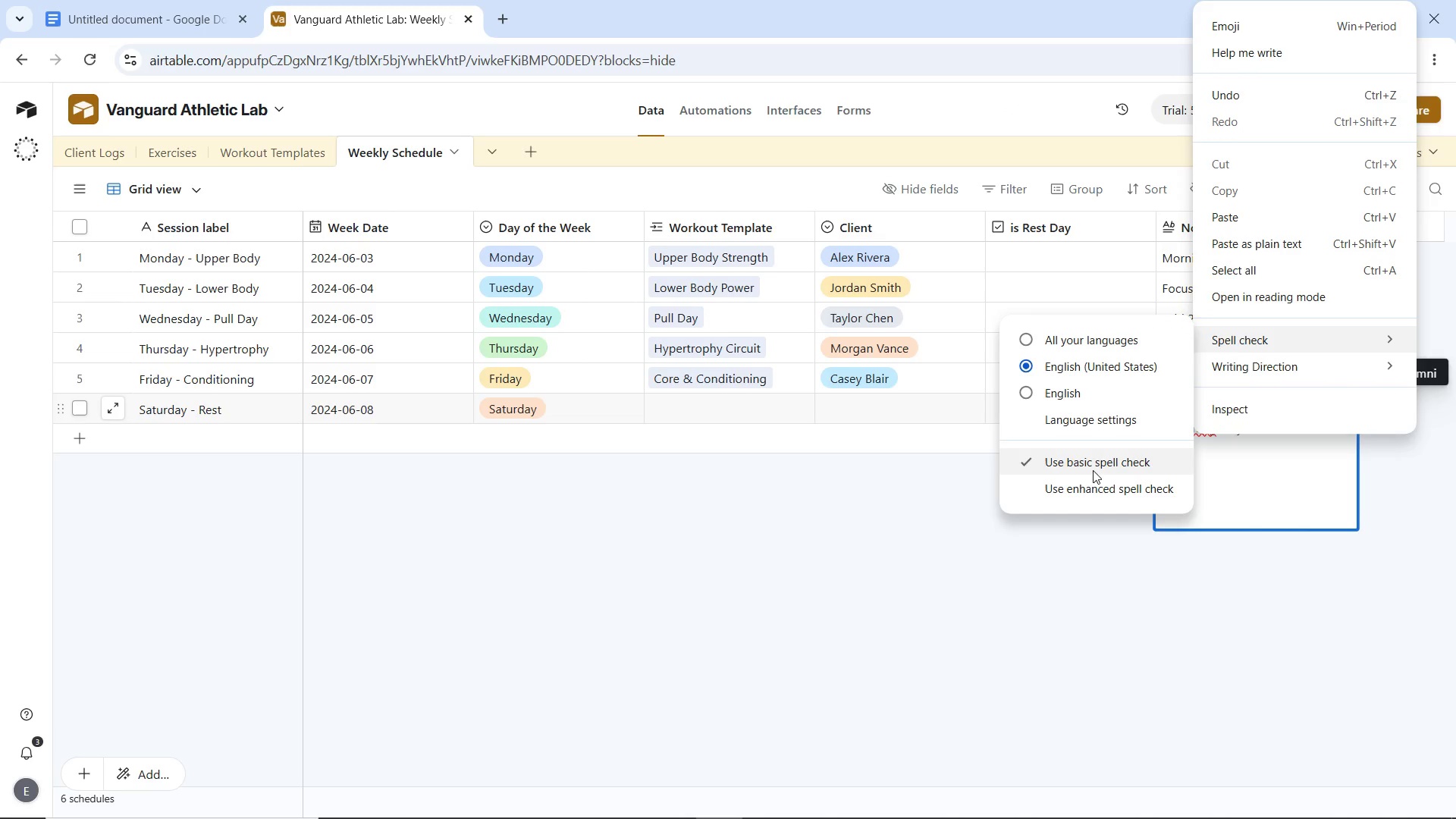 
left_click([1091, 480])
 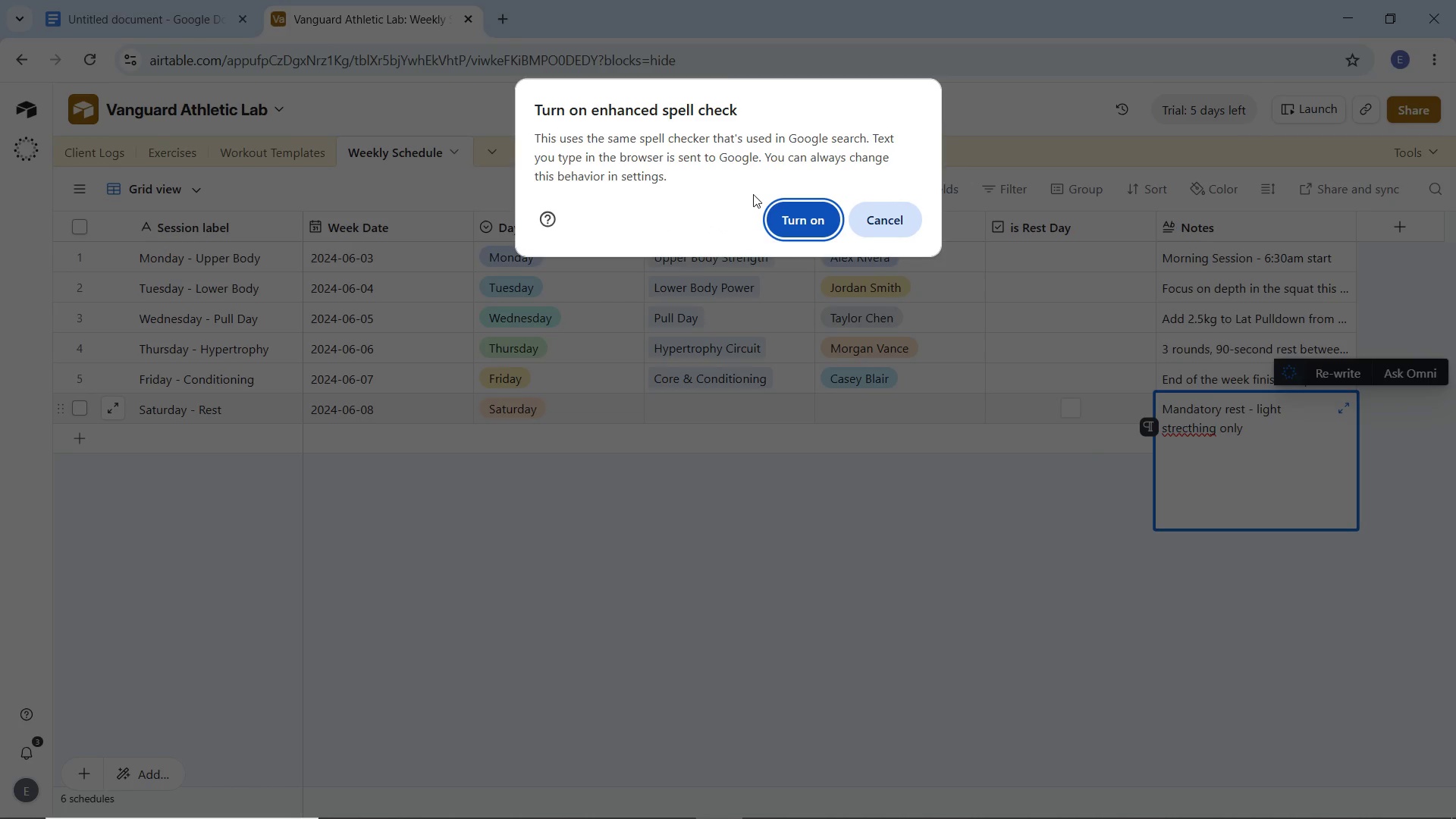 
left_click([784, 220])
 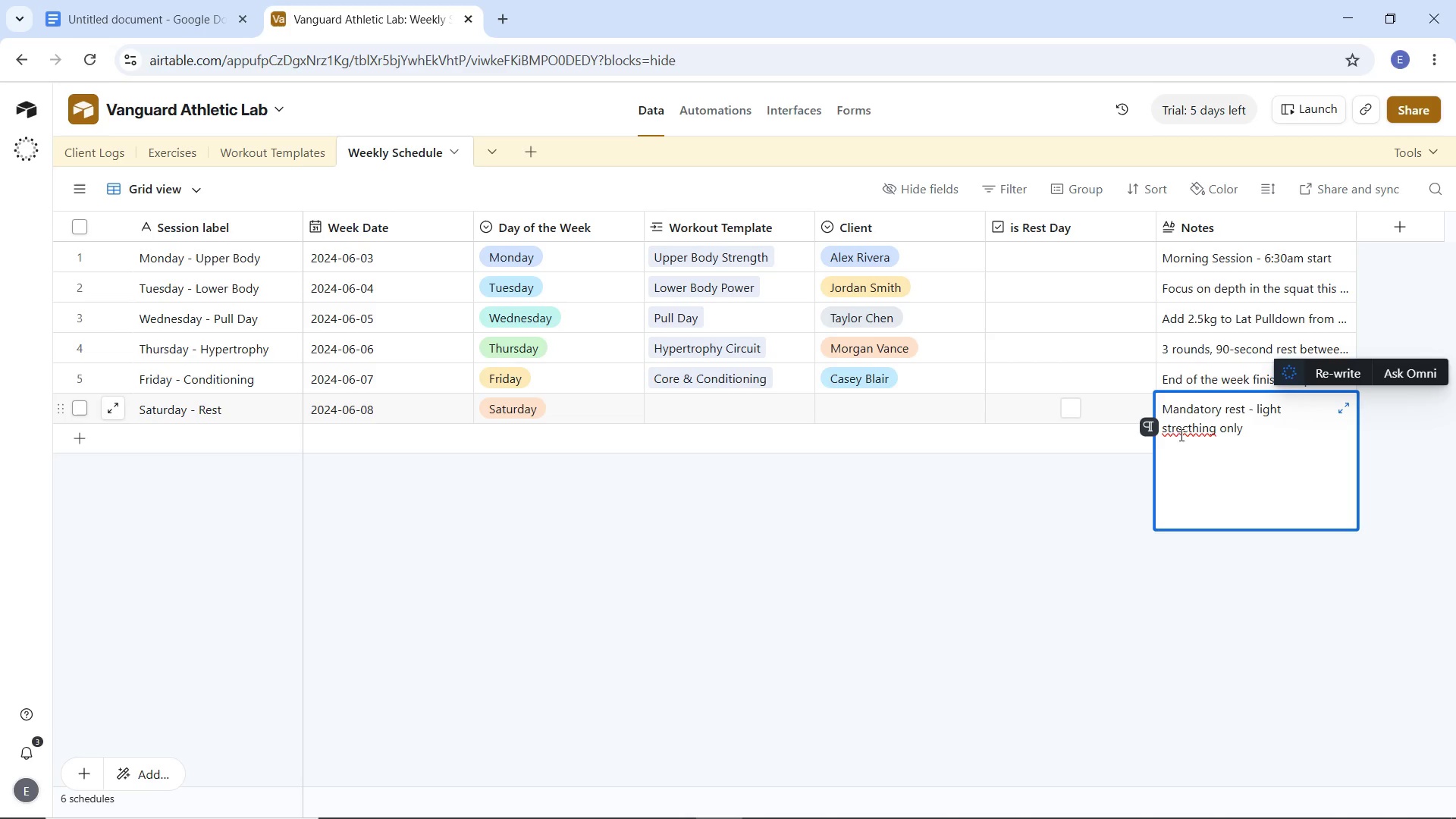 
left_click([1185, 434])
 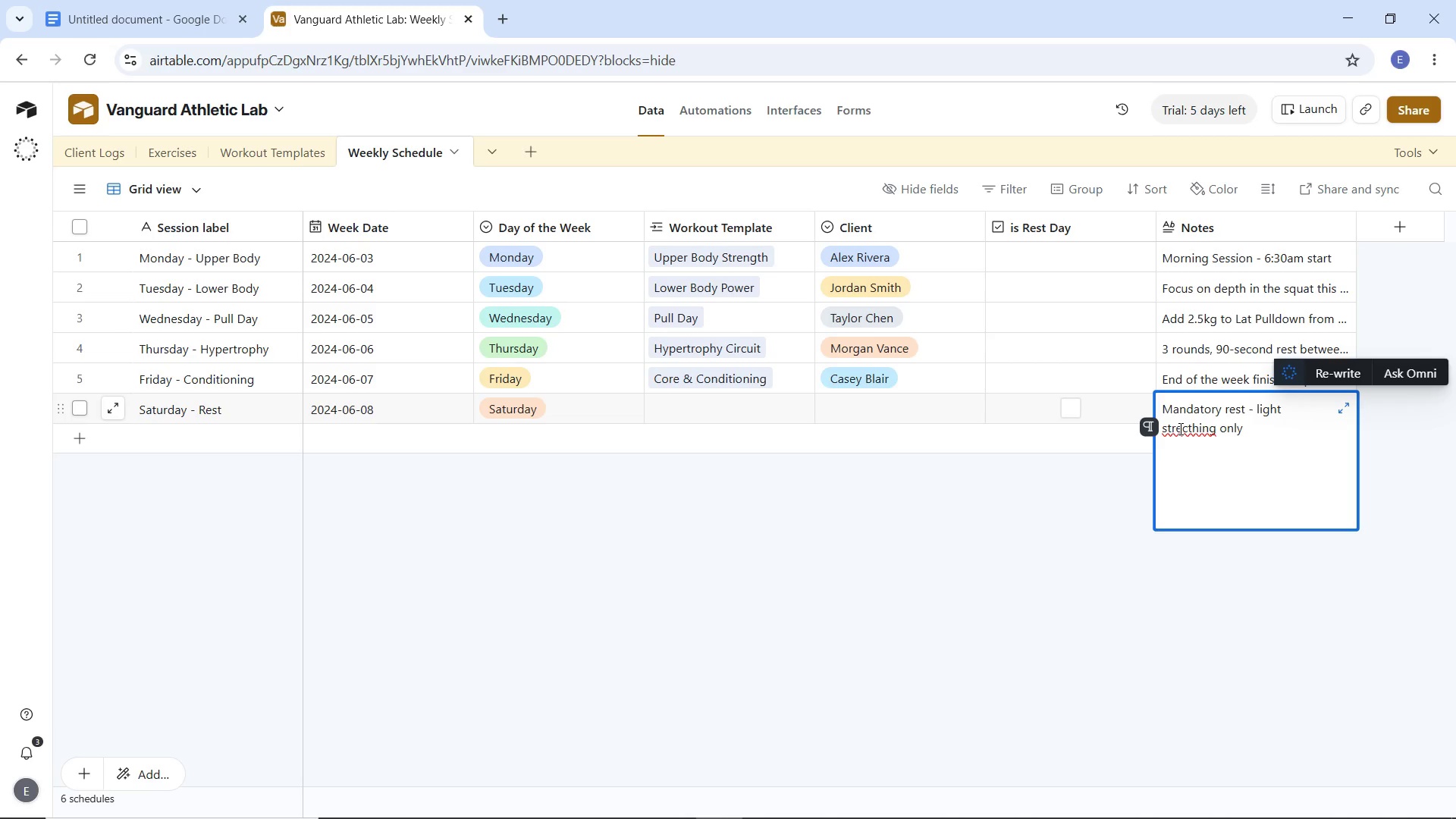 
right_click([1179, 428])
 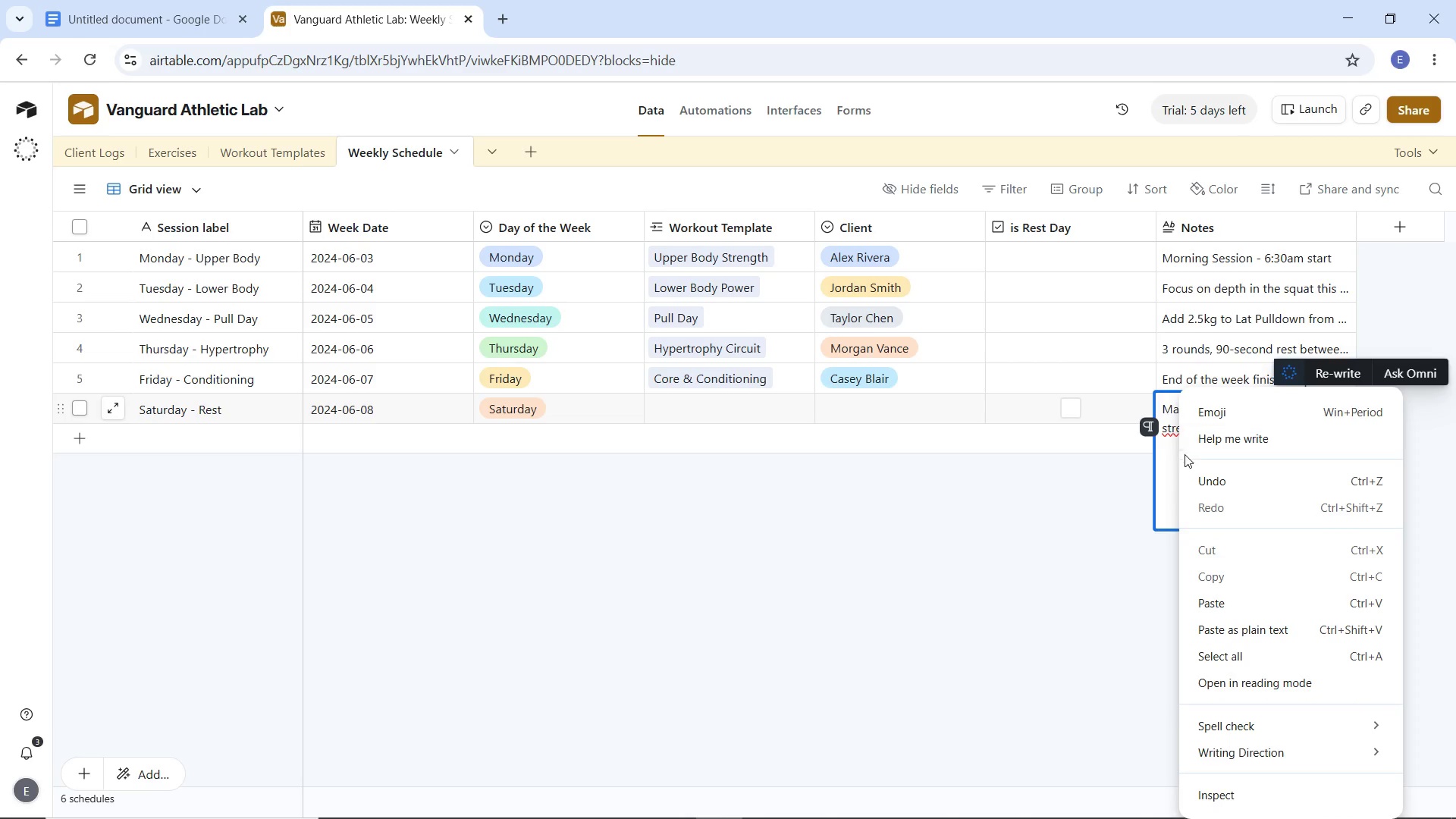 
left_click([1156, 467])
 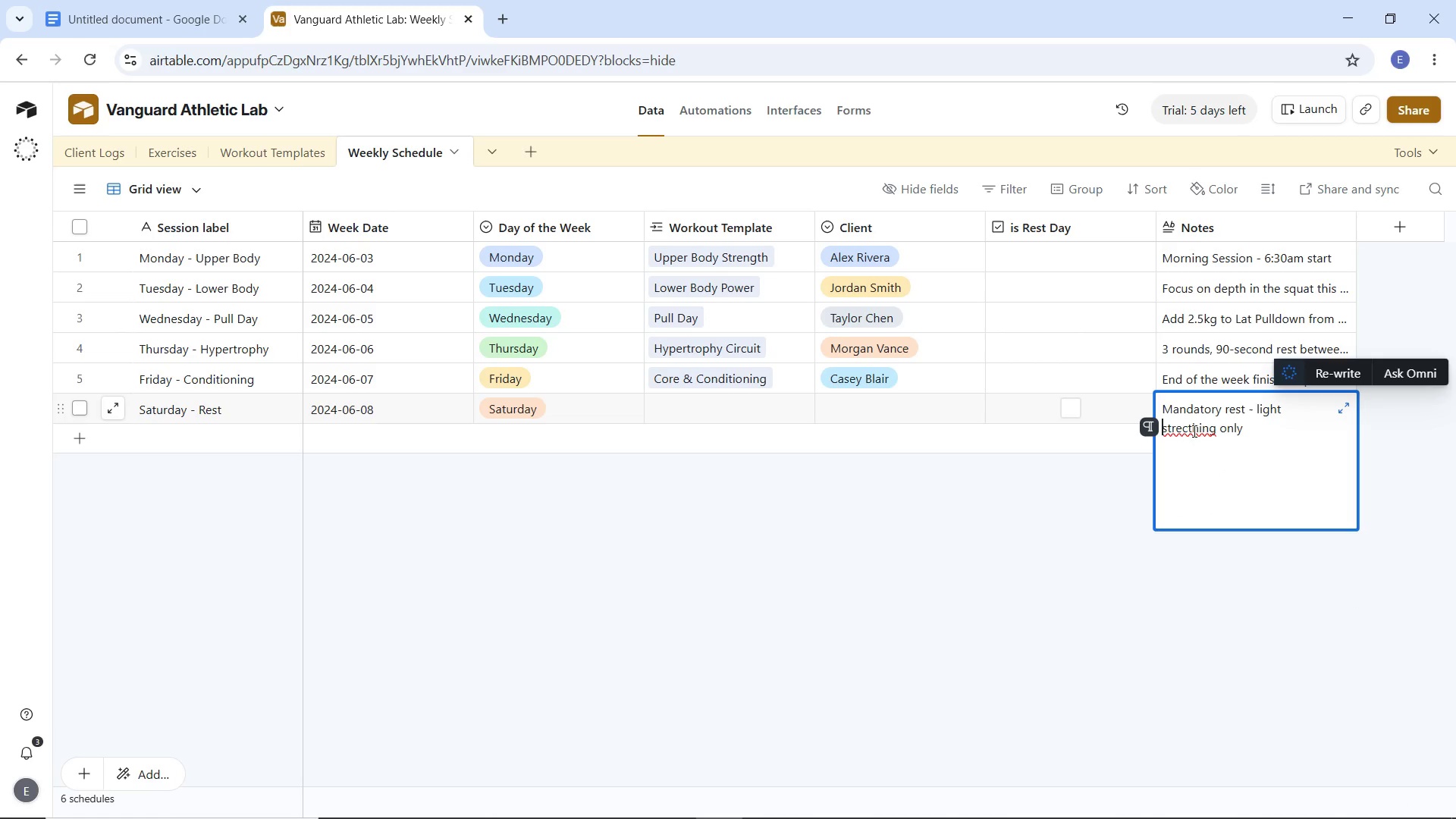 
left_click([1188, 428])
 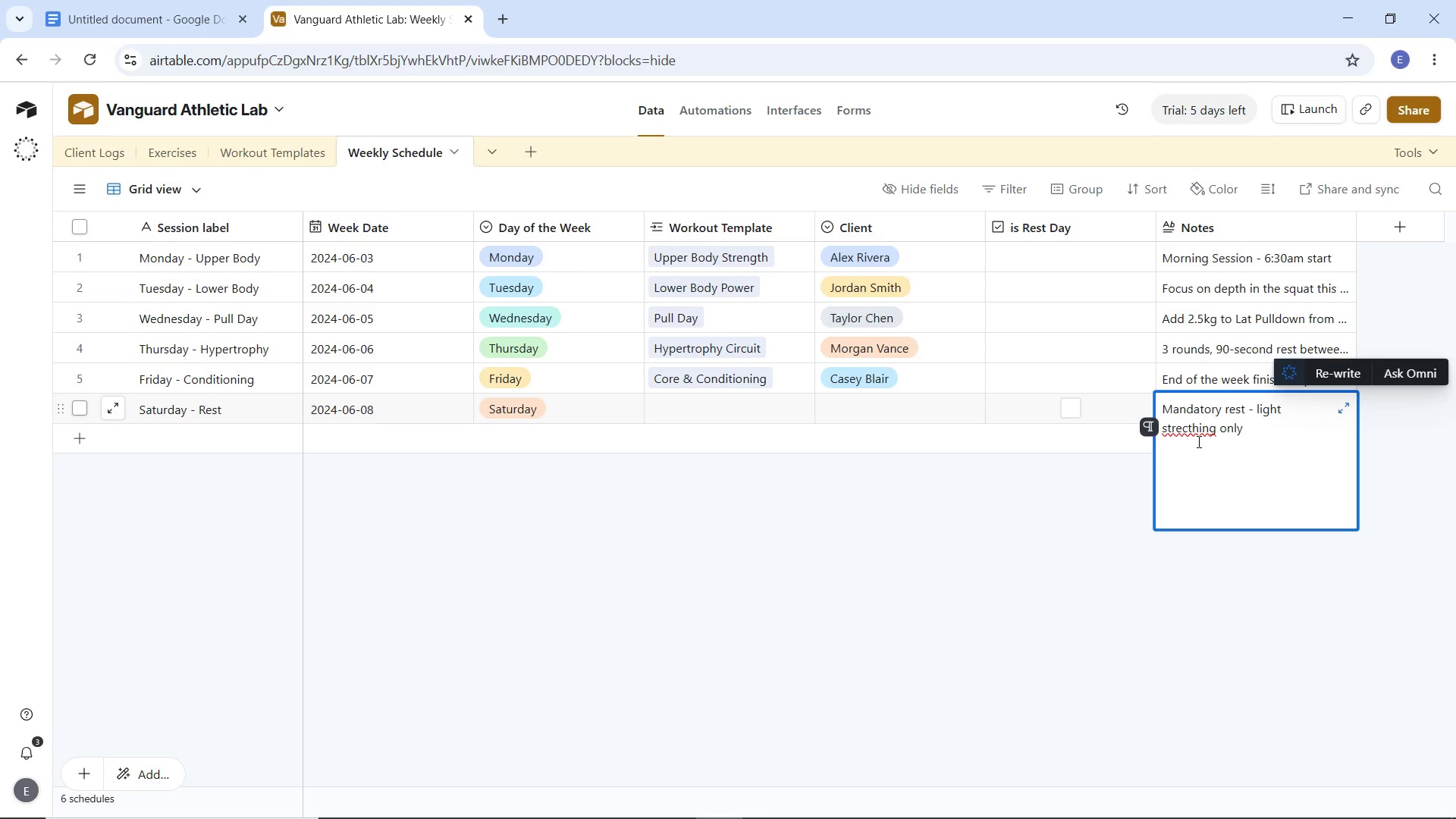 
key(Backspace)
 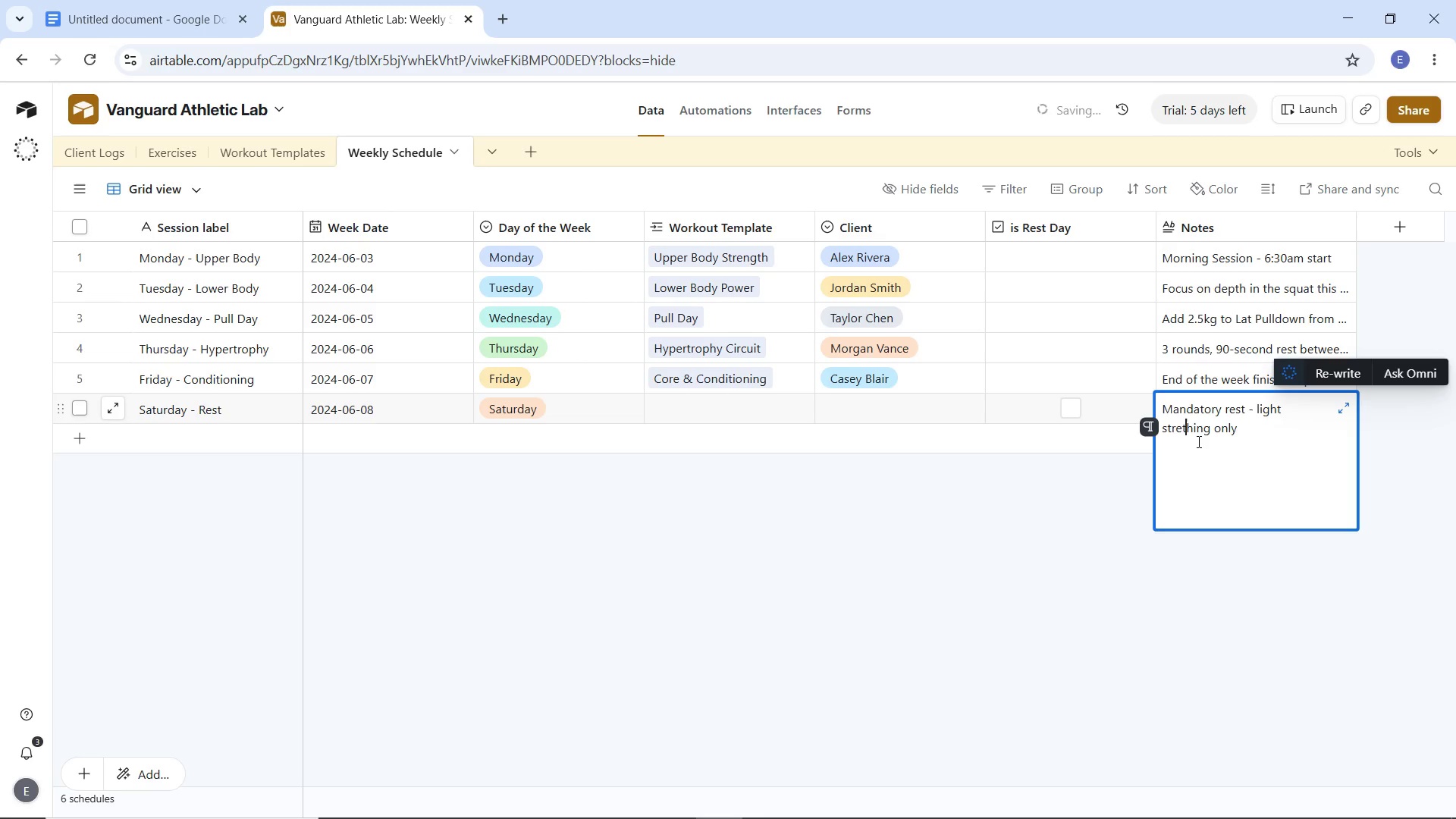 
key(ArrowRight)
 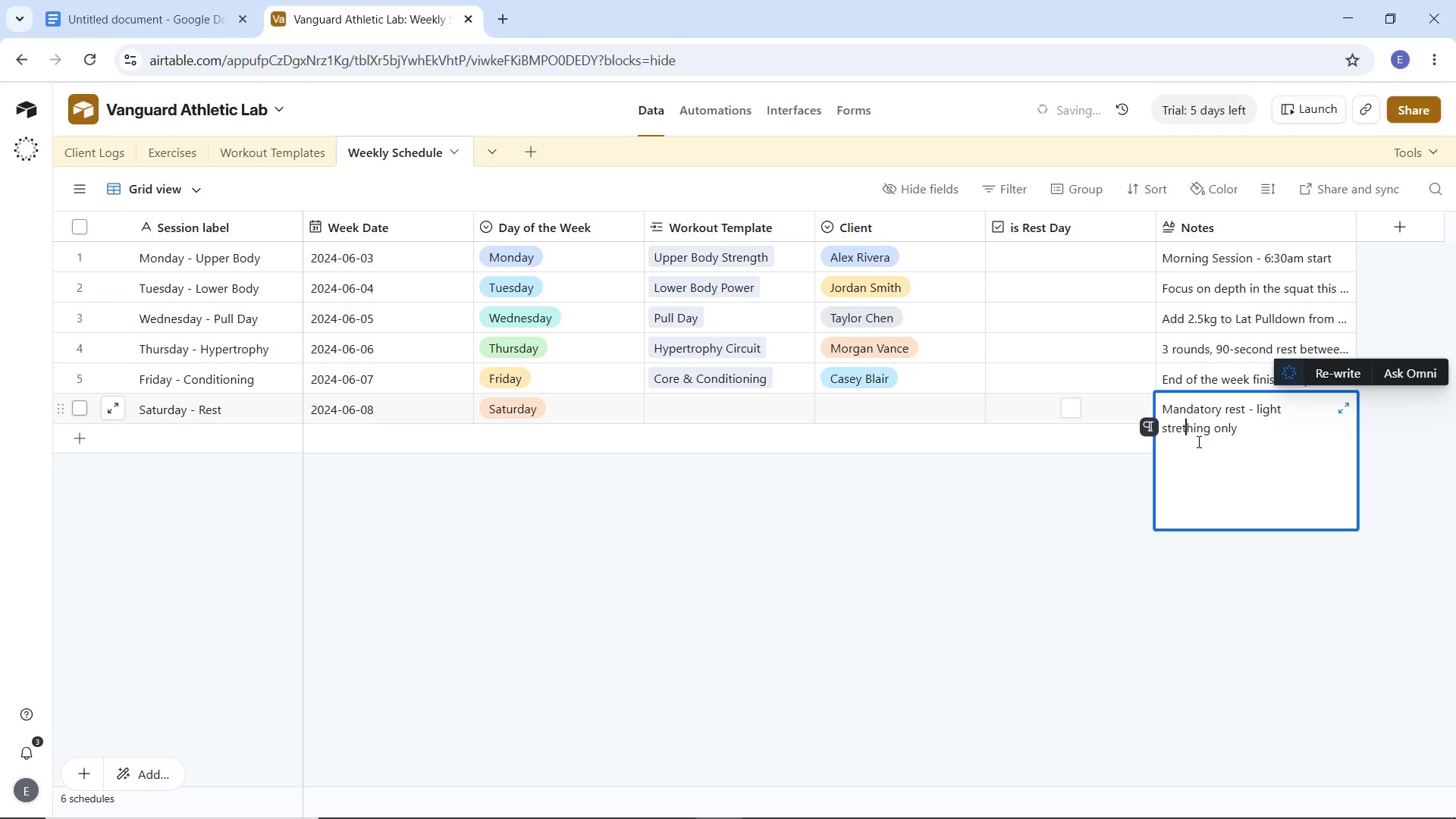 
key(C)
 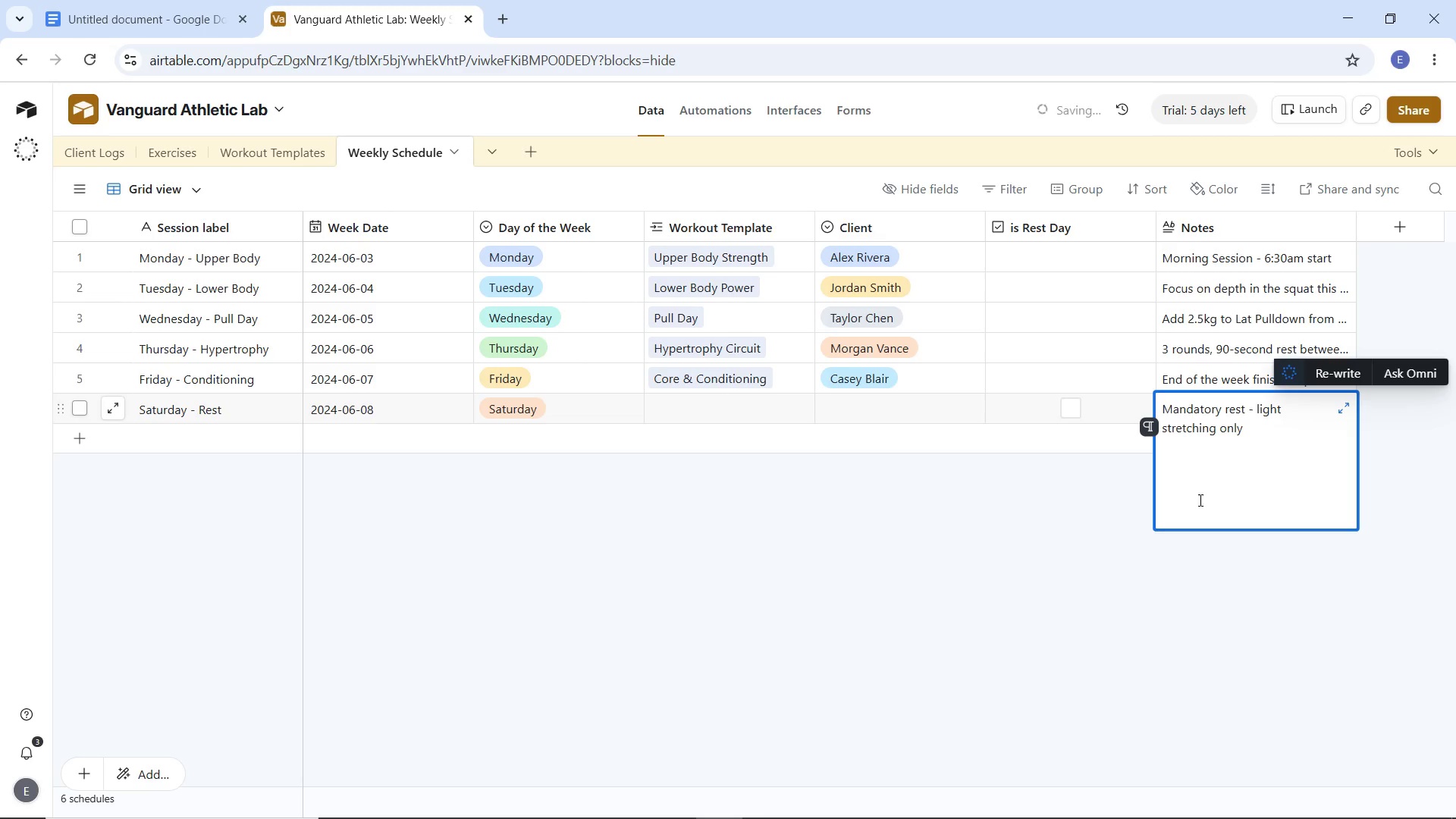 
left_click([1194, 608])
 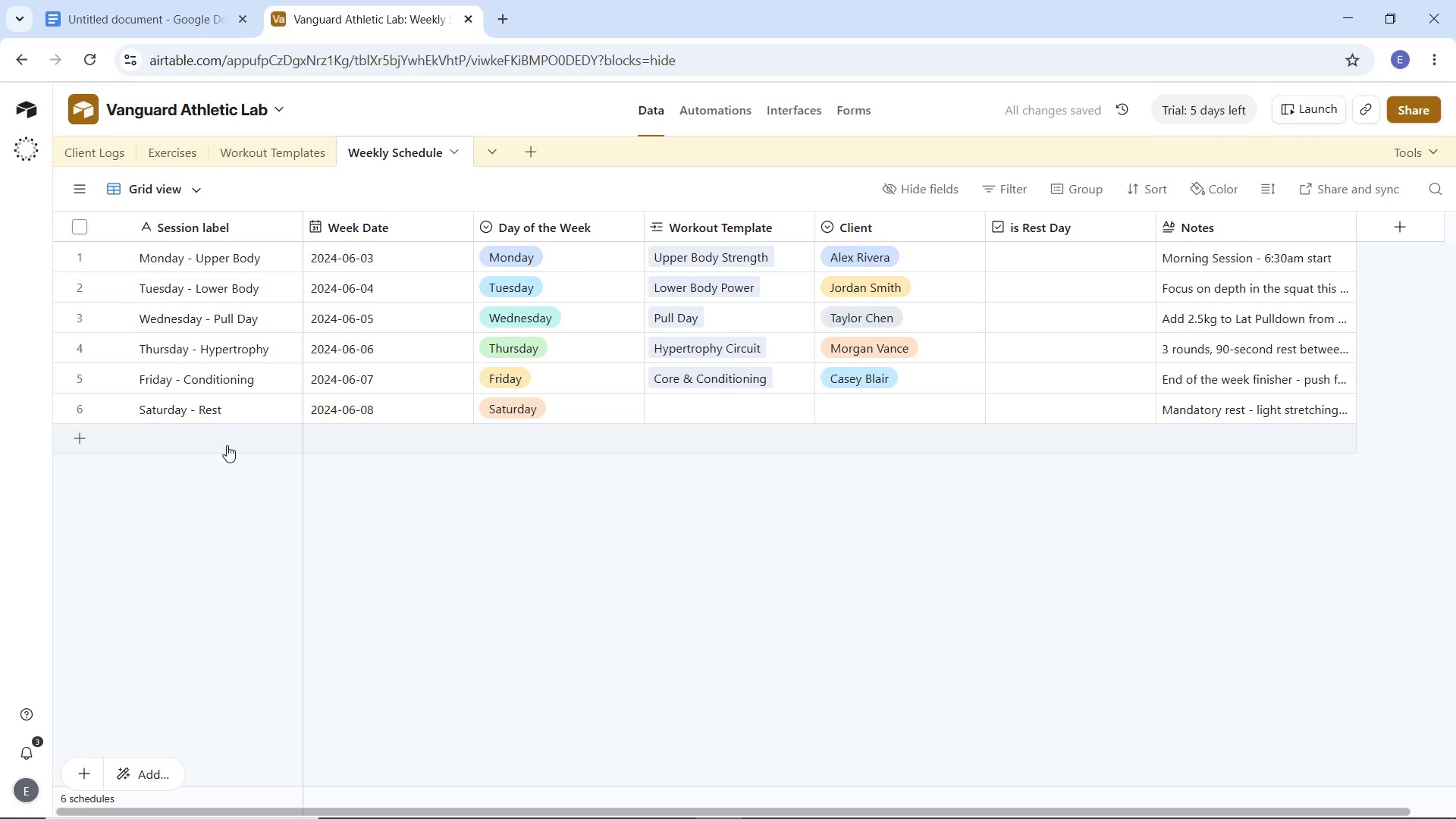 
double_click([217, 438])
 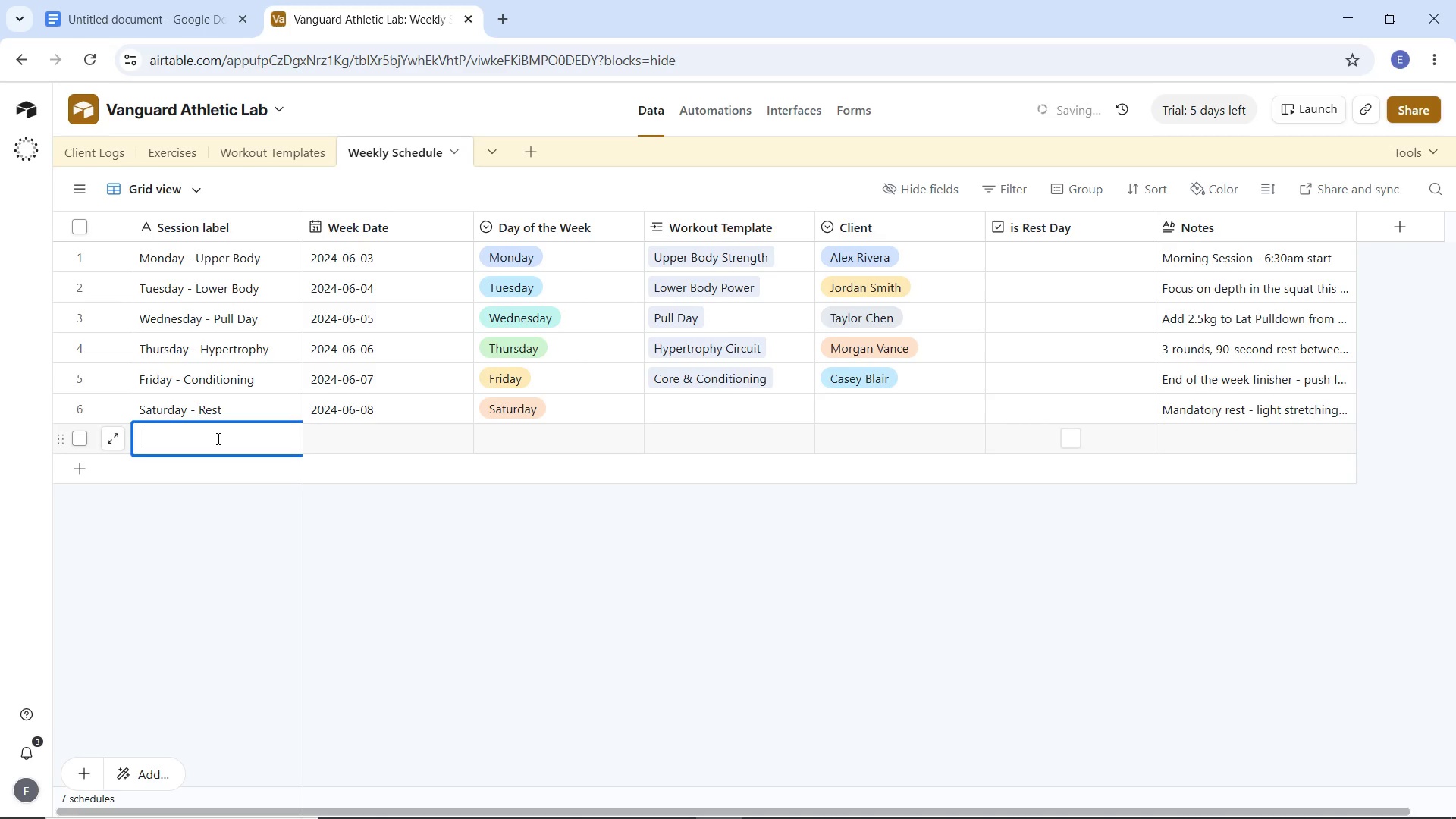 
type(Sunday - Rest)
 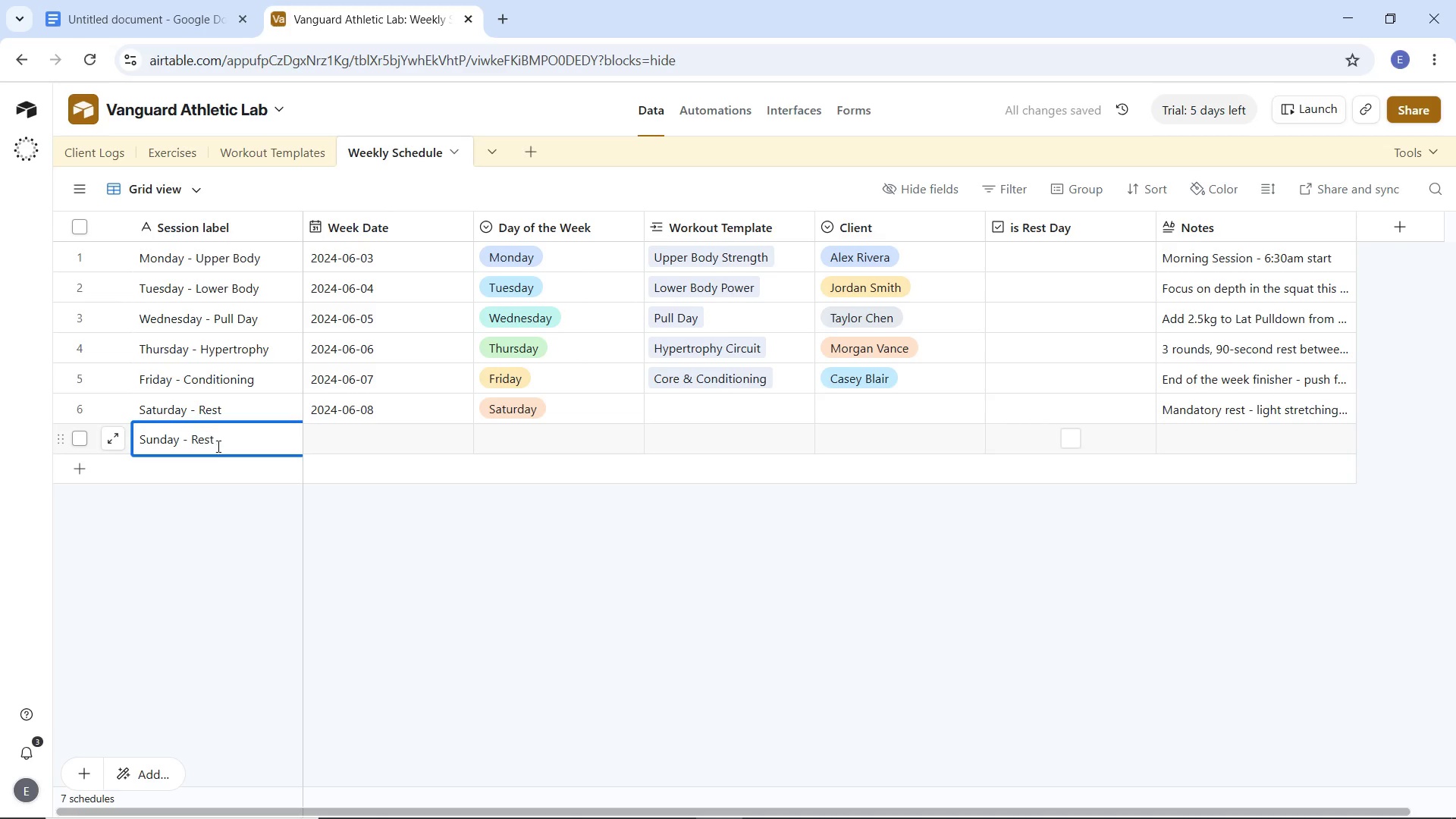 
left_click([366, 441])
 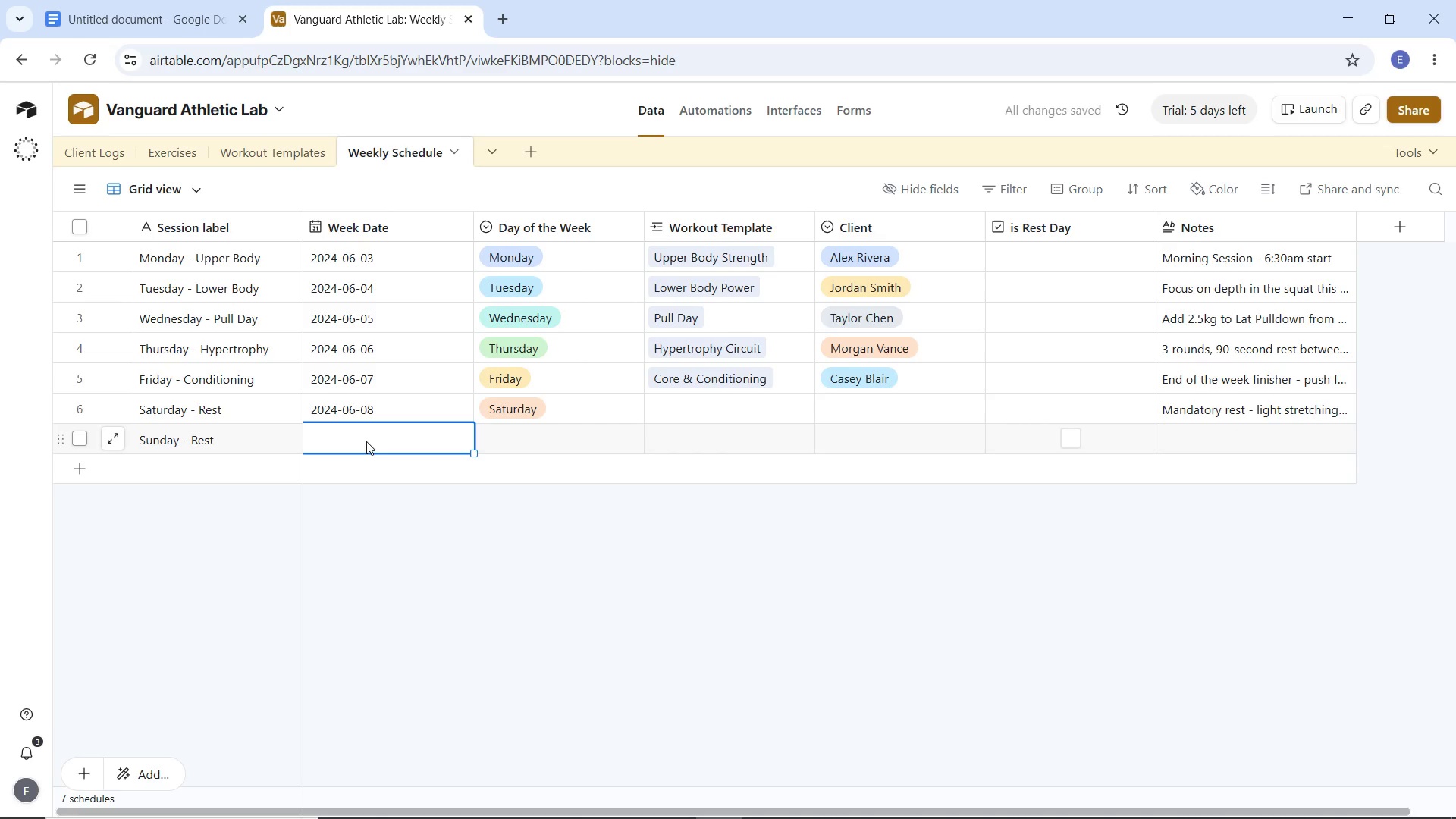 
key(Control+ControlLeft)
 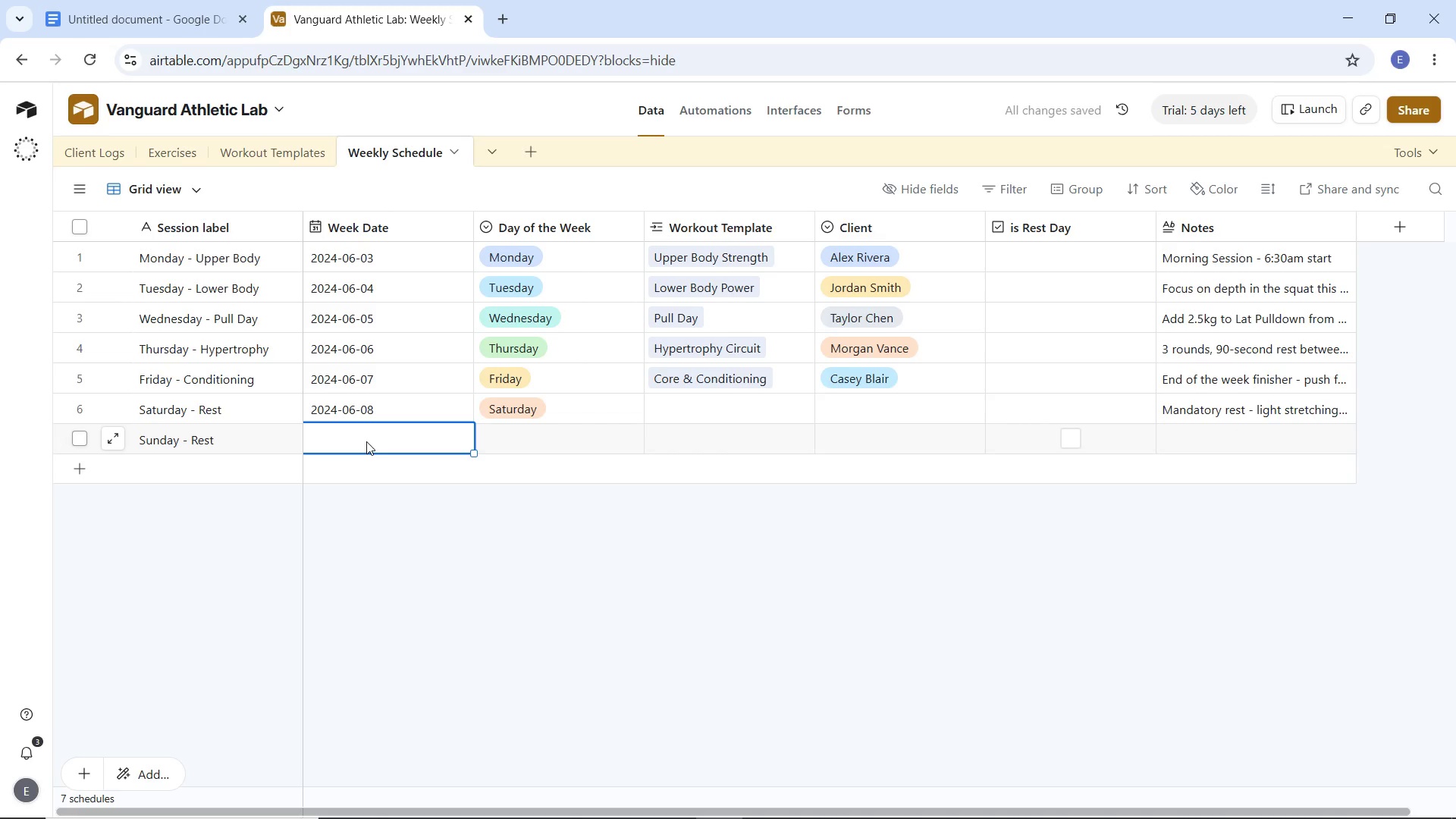 
double_click([366, 441])
 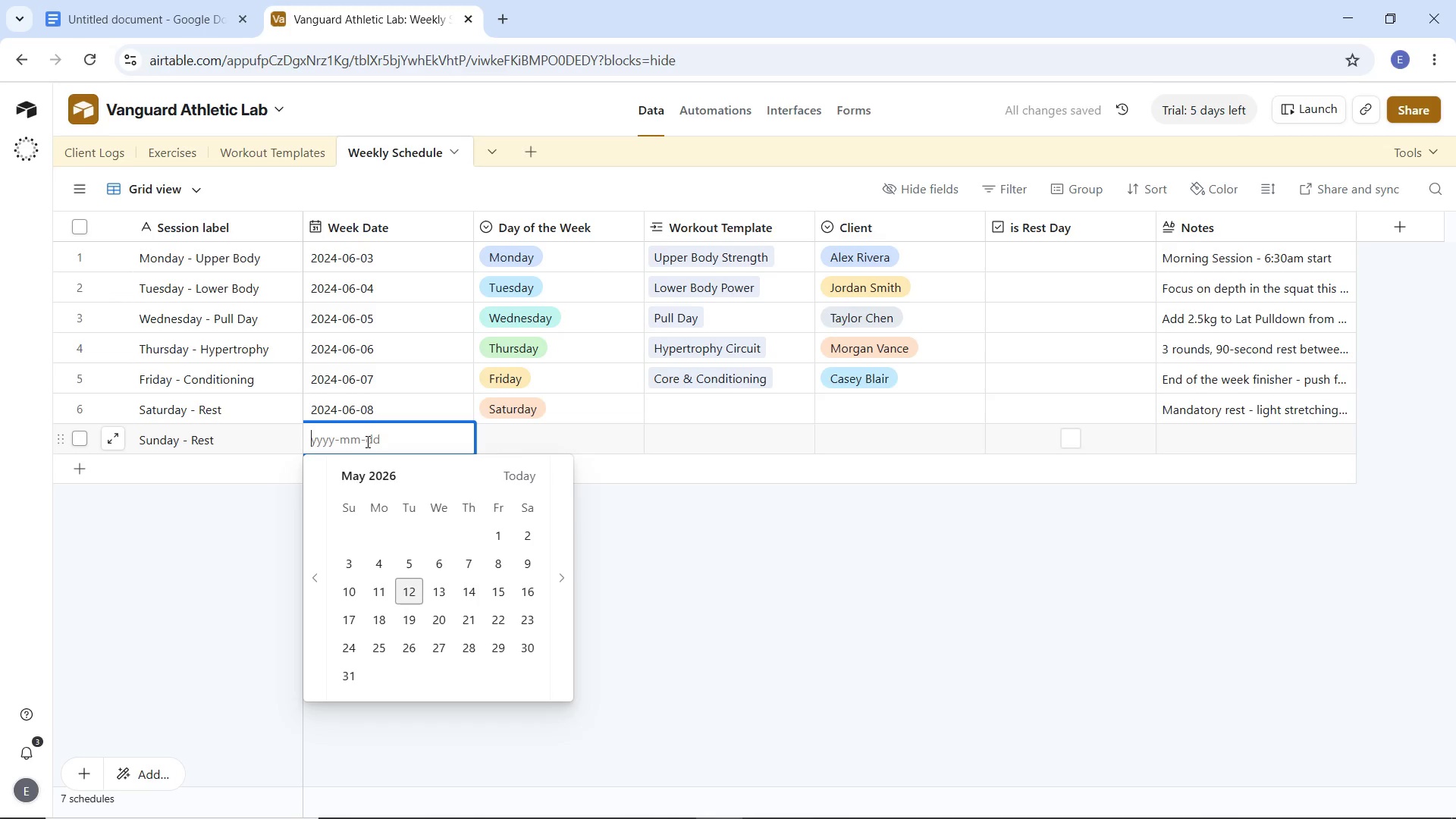 
key(Control+V)
 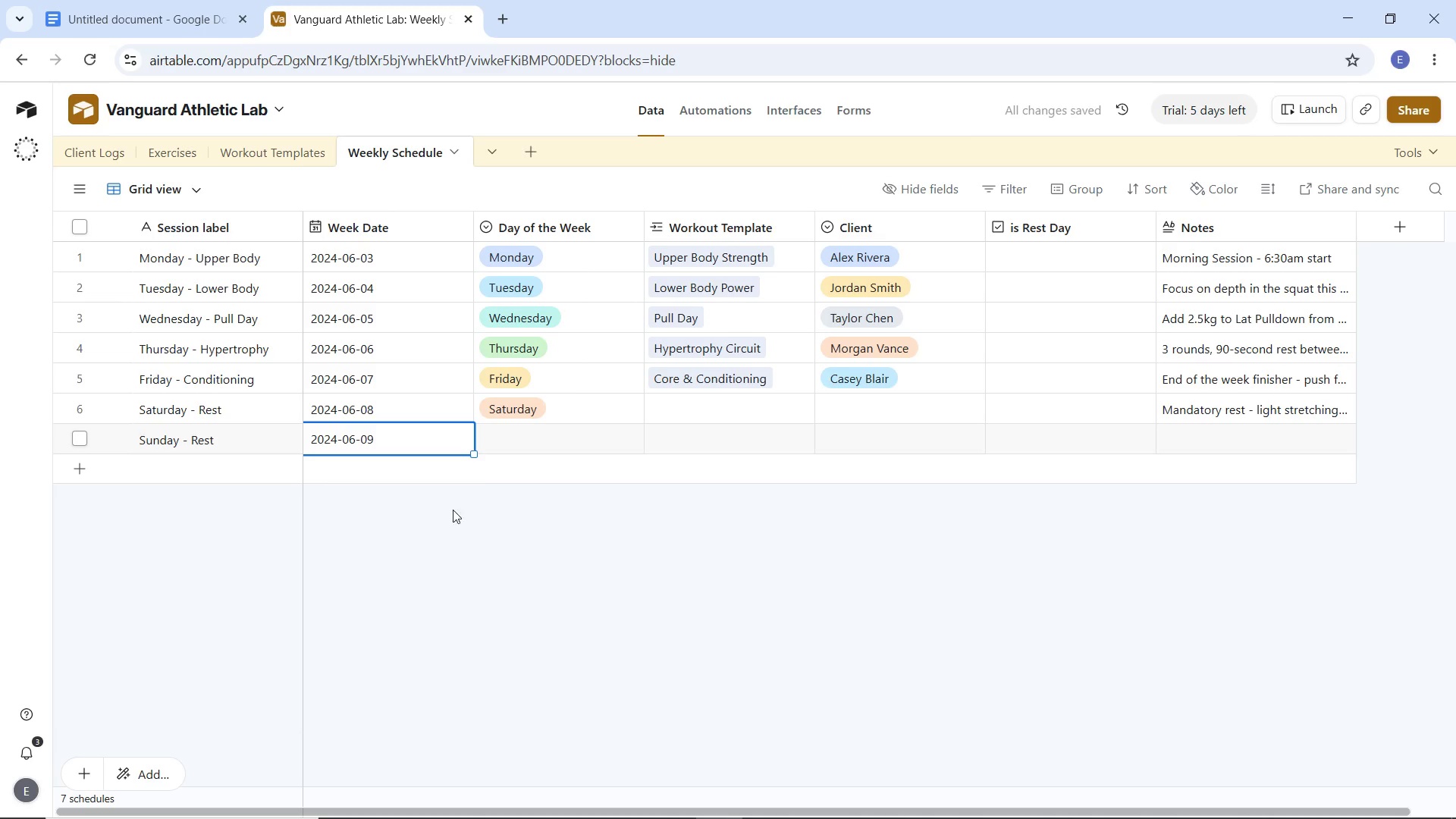 
double_click([515, 438])
 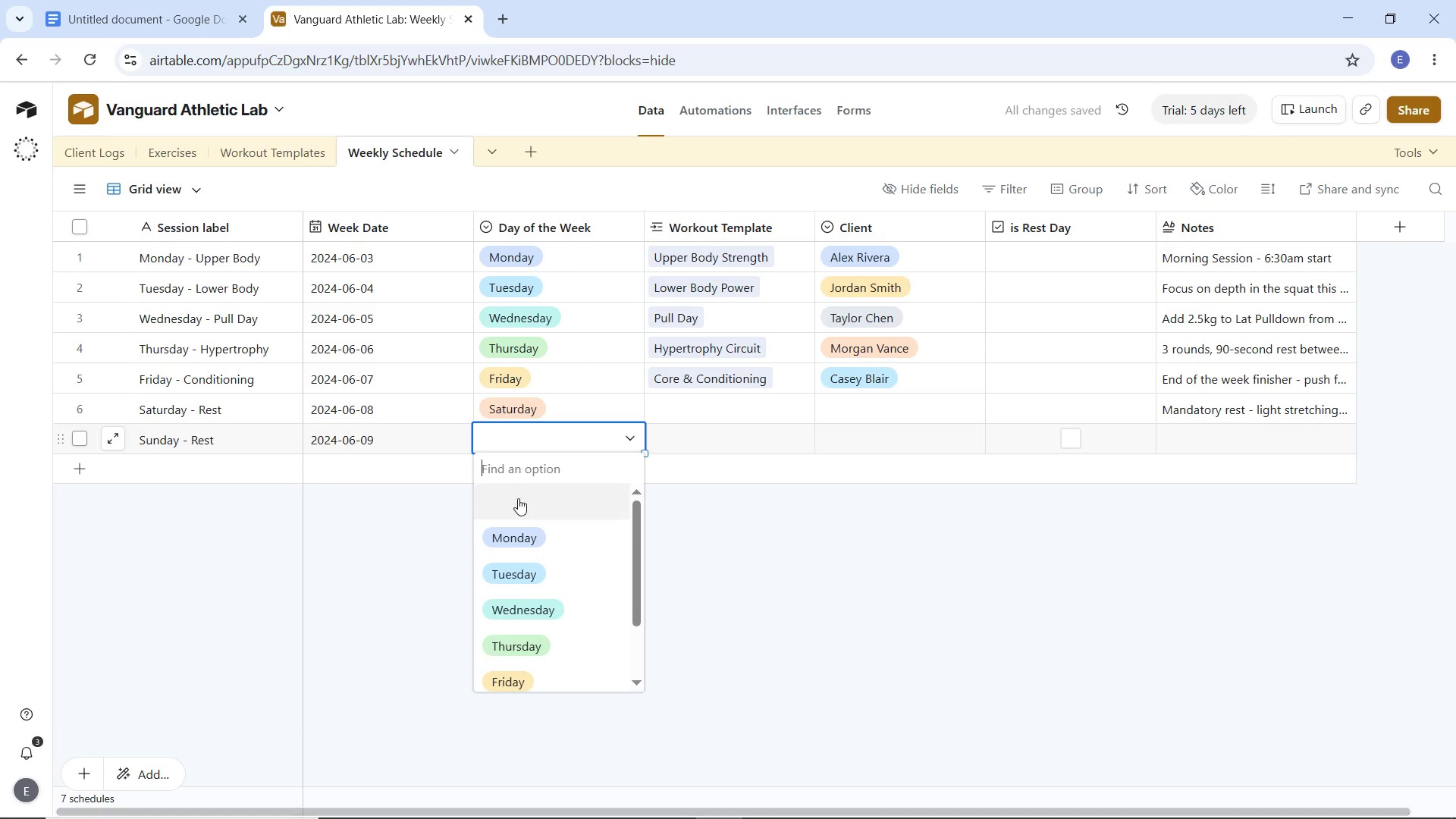 
scroll: coordinate [518, 511], scroll_direction: down, amount: 4.0
 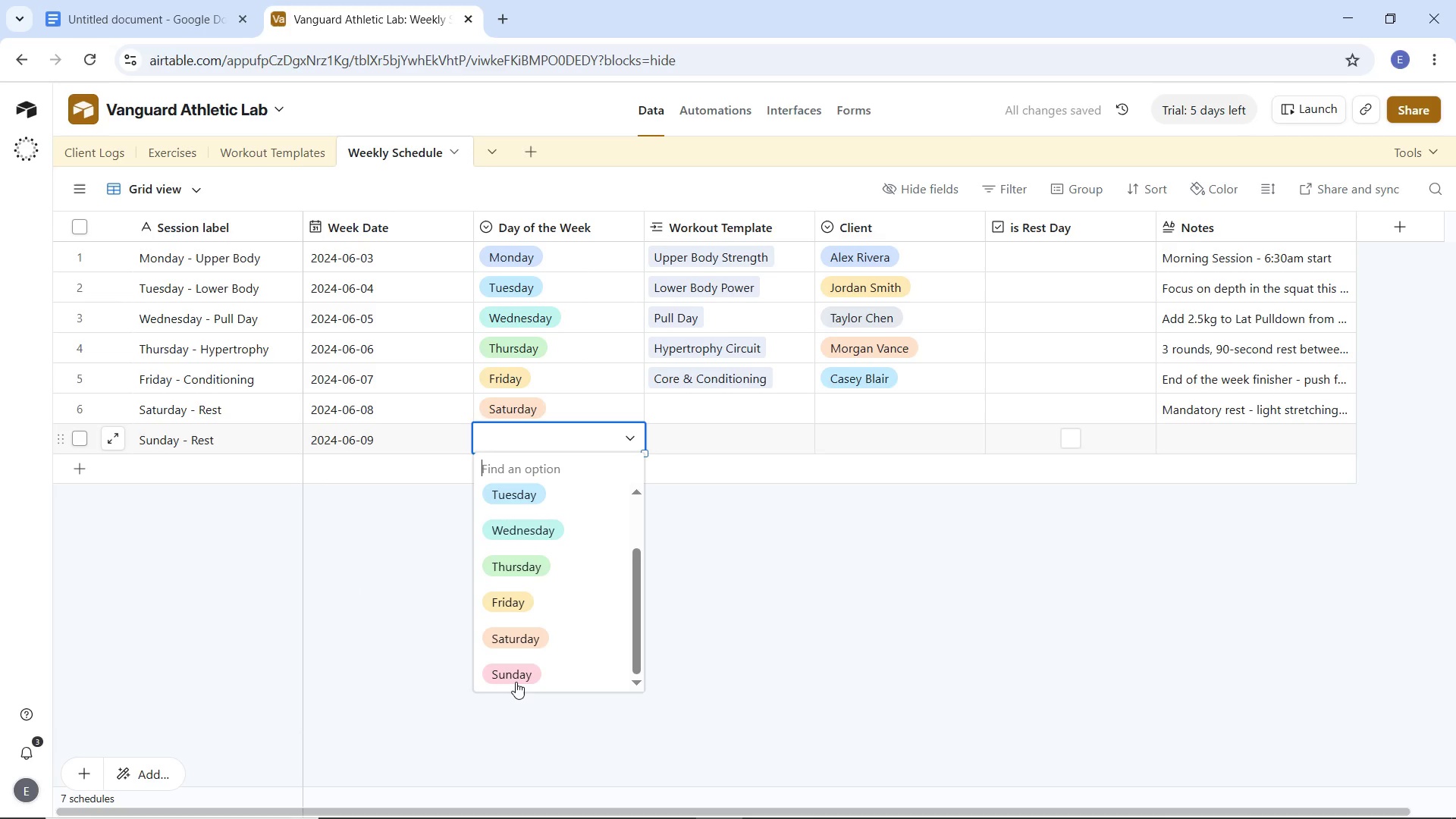 
left_click([516, 682])
 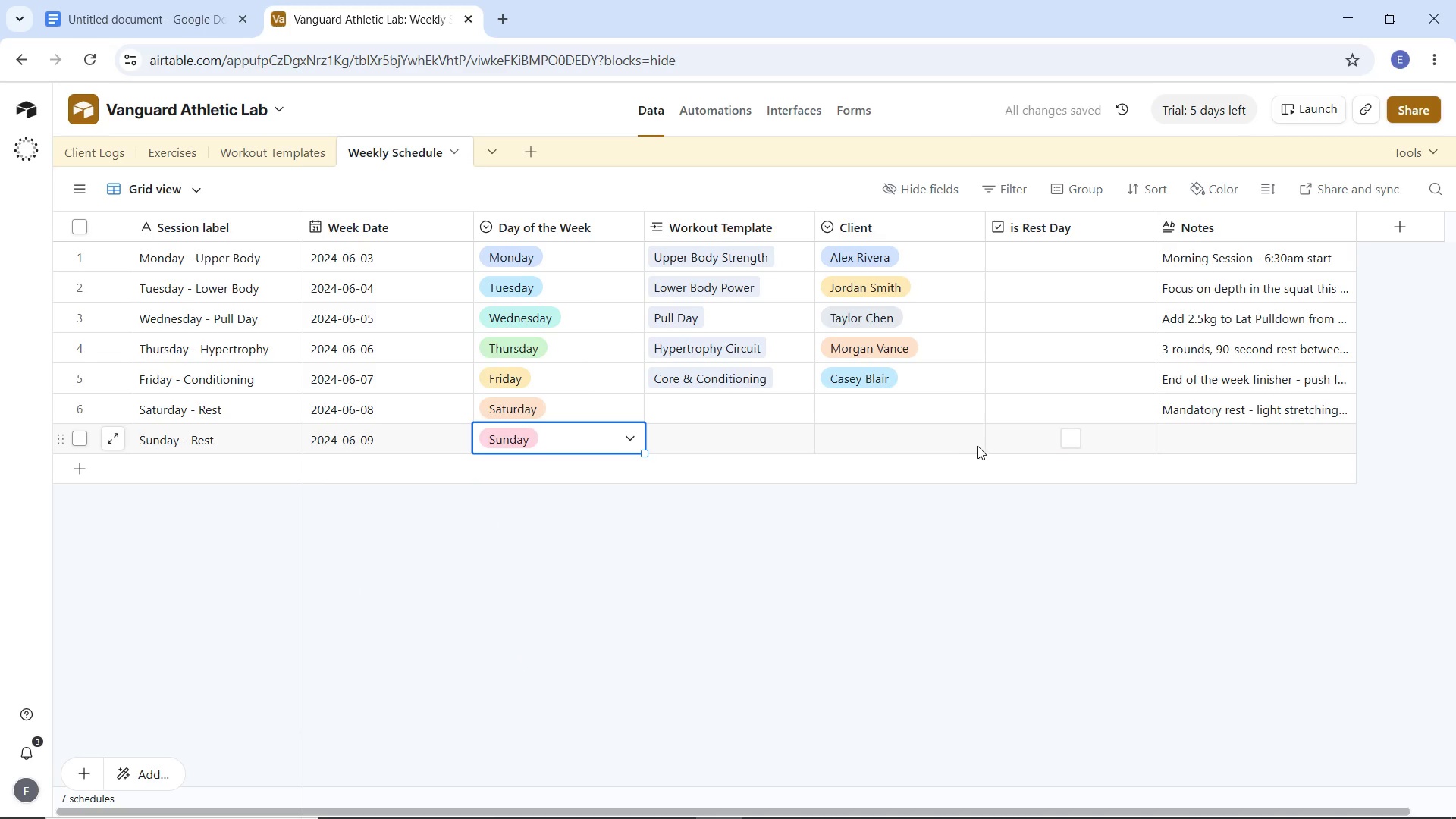 
double_click([1072, 435])
 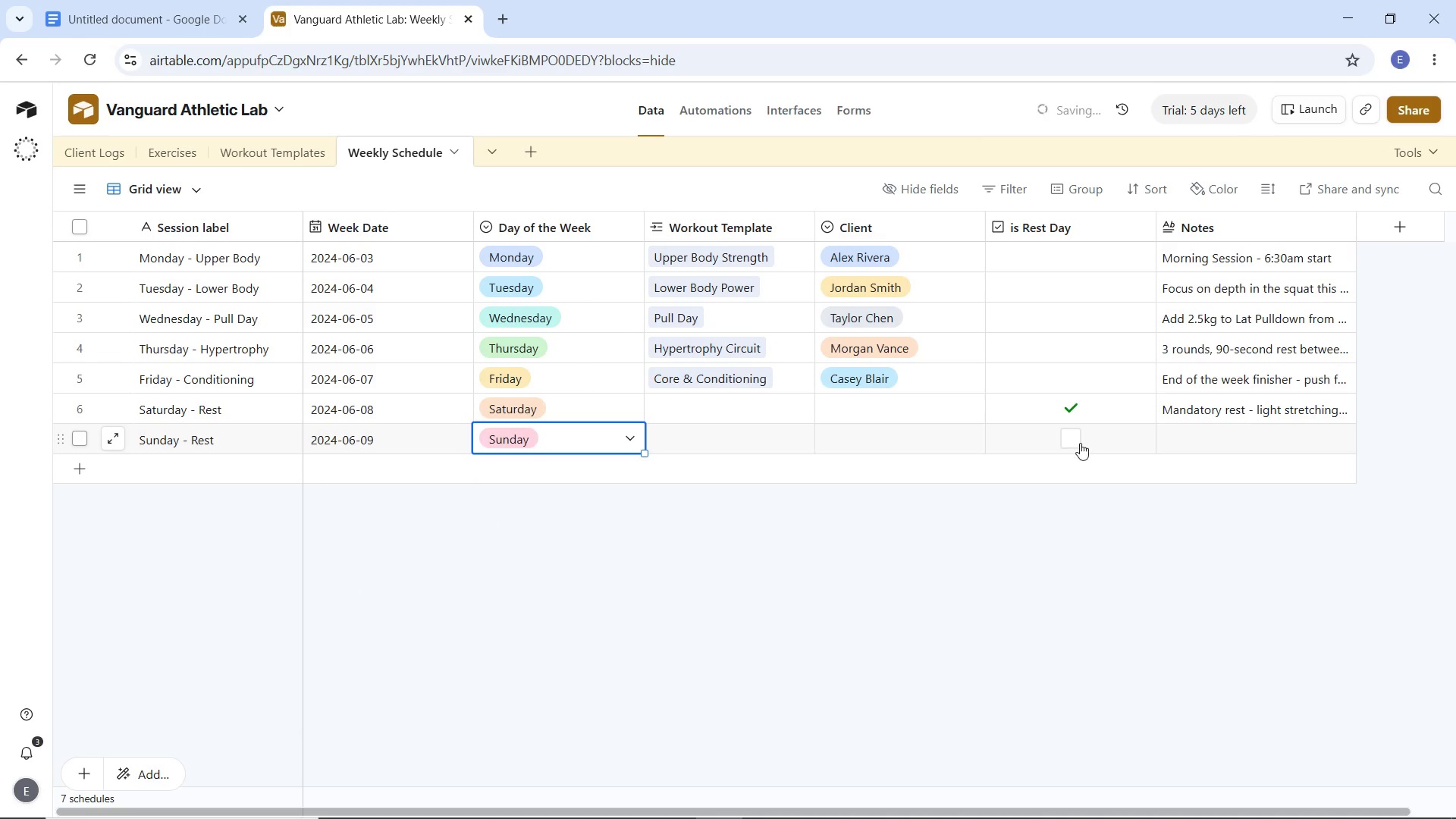 
left_click([1075, 438])
 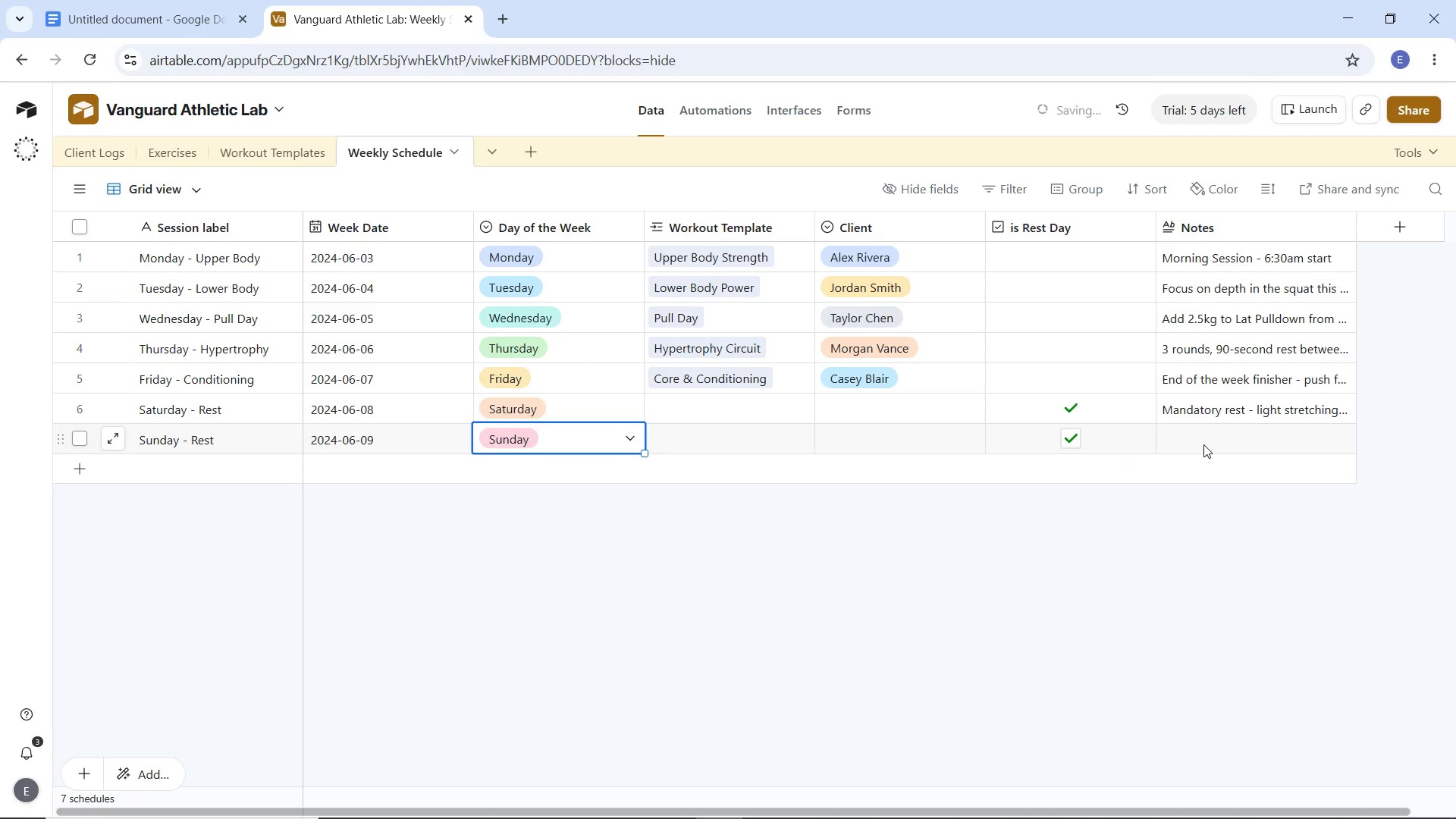 
left_click([1203, 444])
 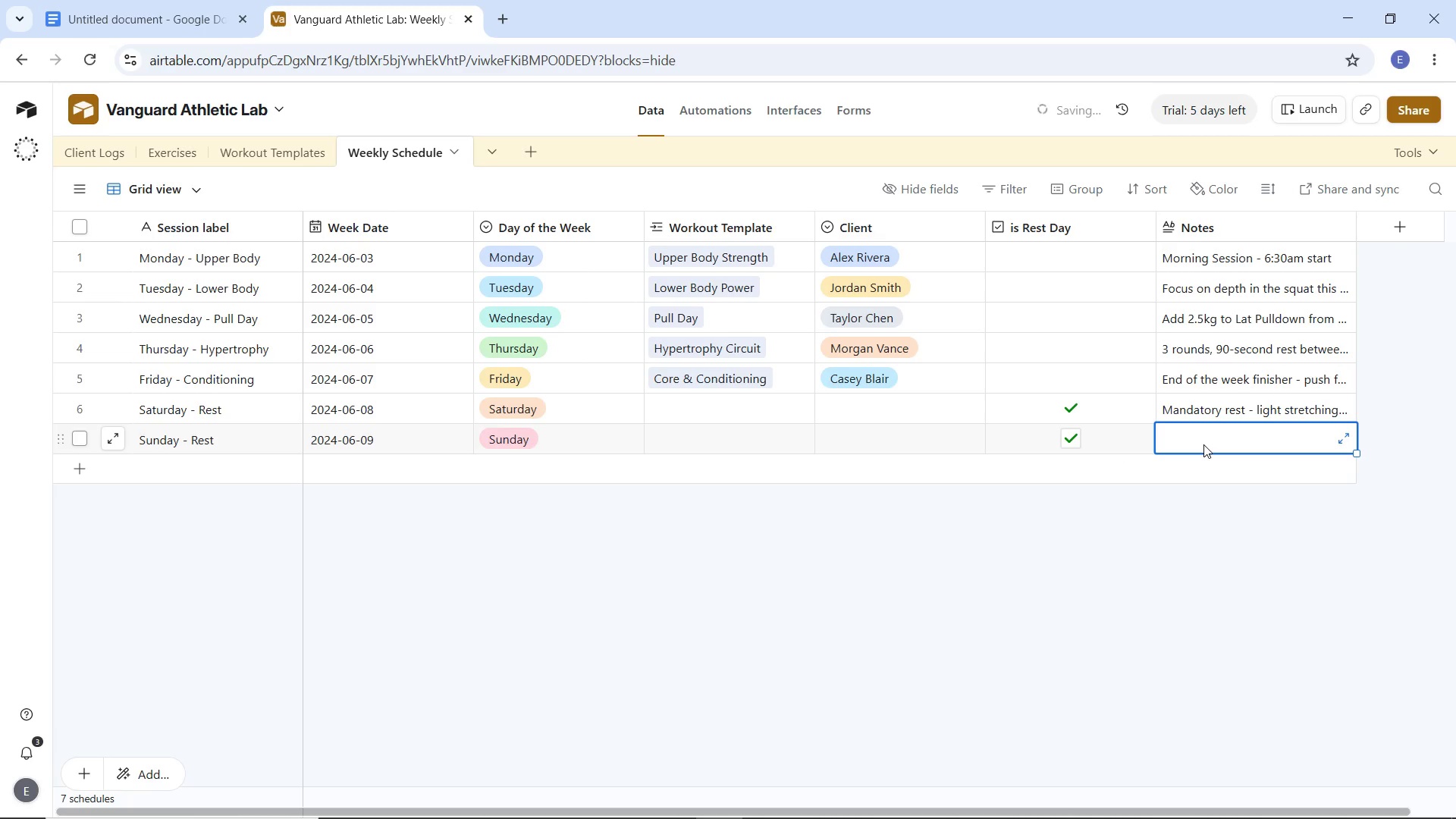 
double_click([1203, 444])
 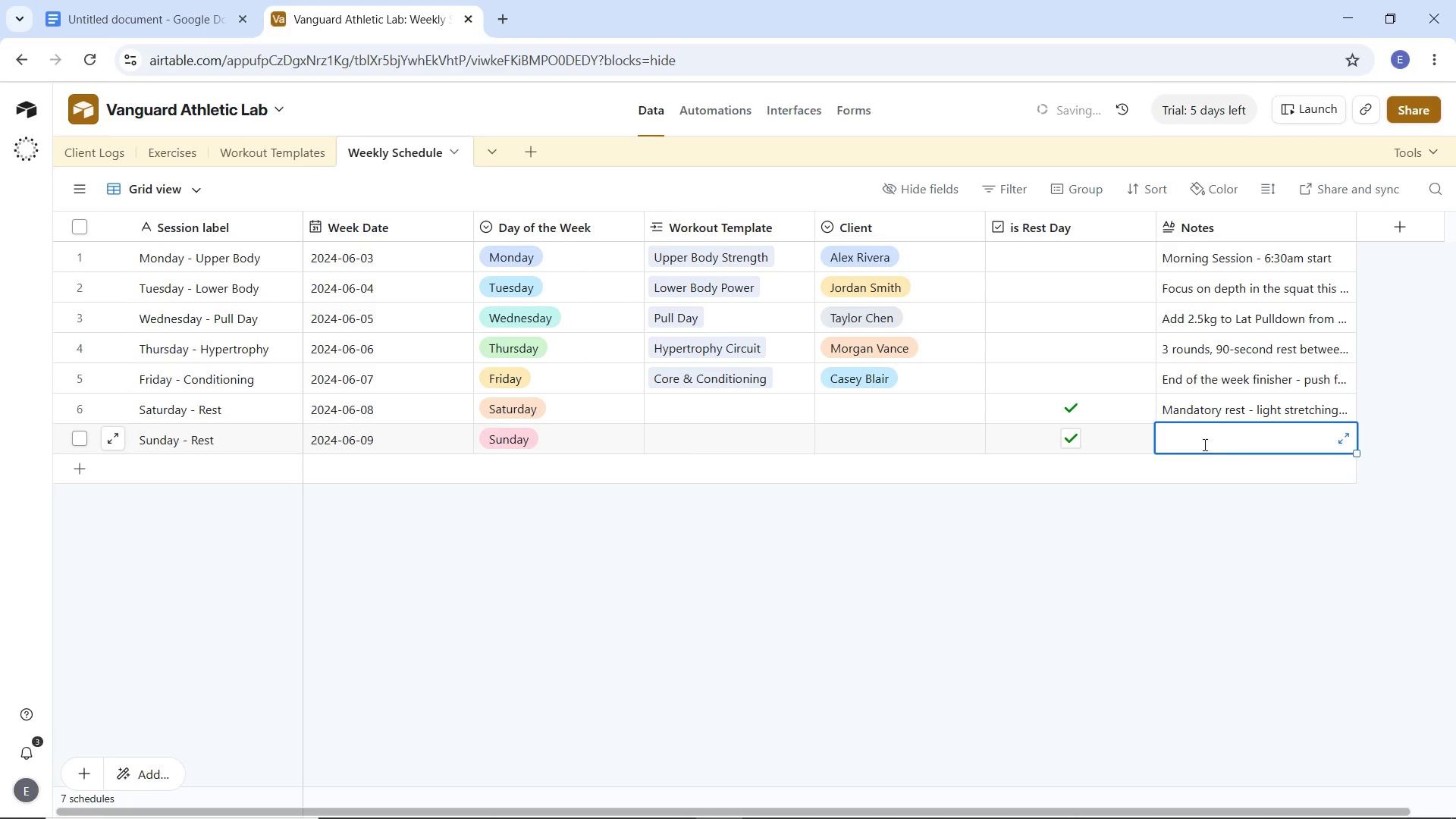 
triple_click([1203, 444])
 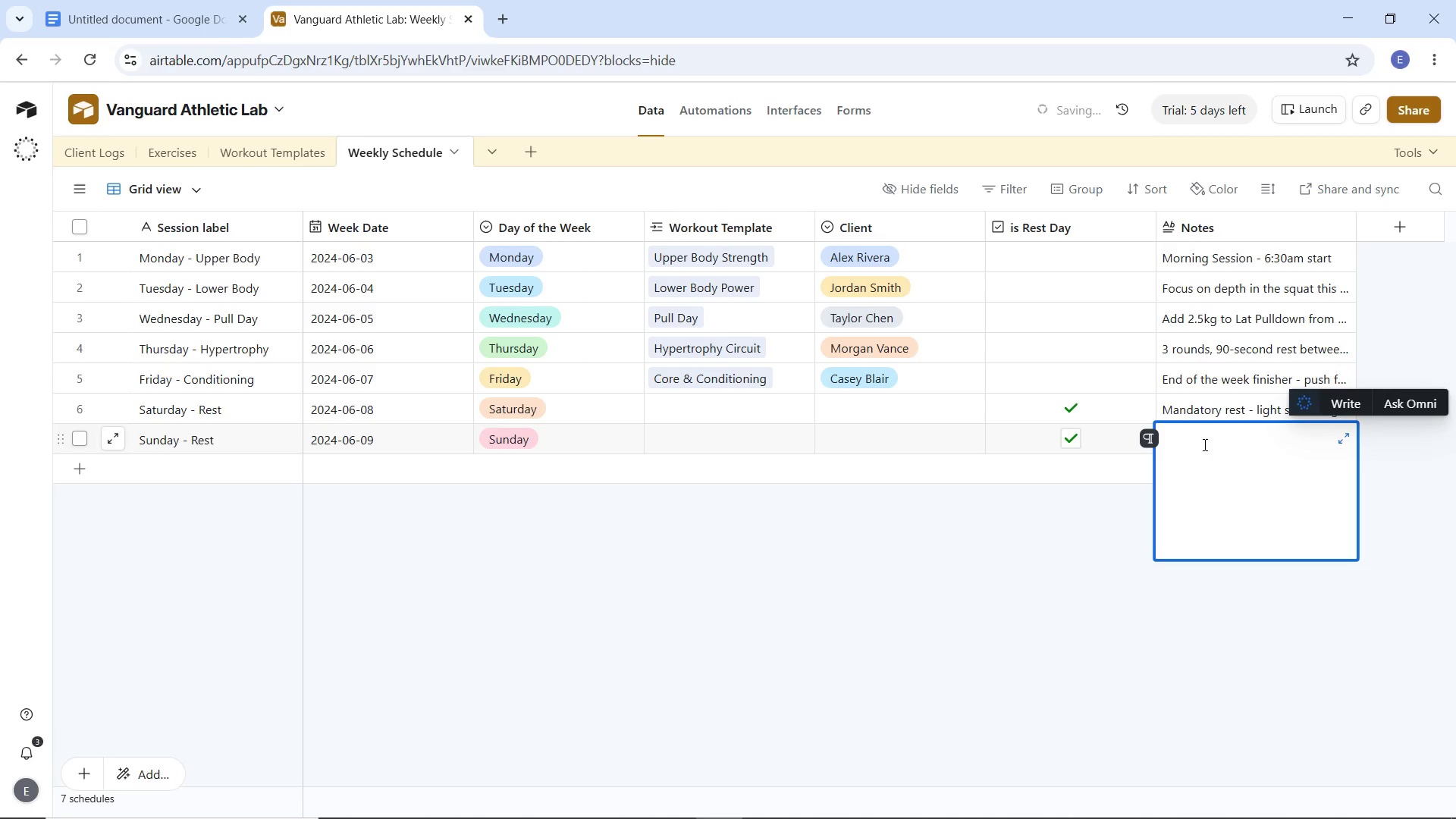 
type(Full recovery day)
 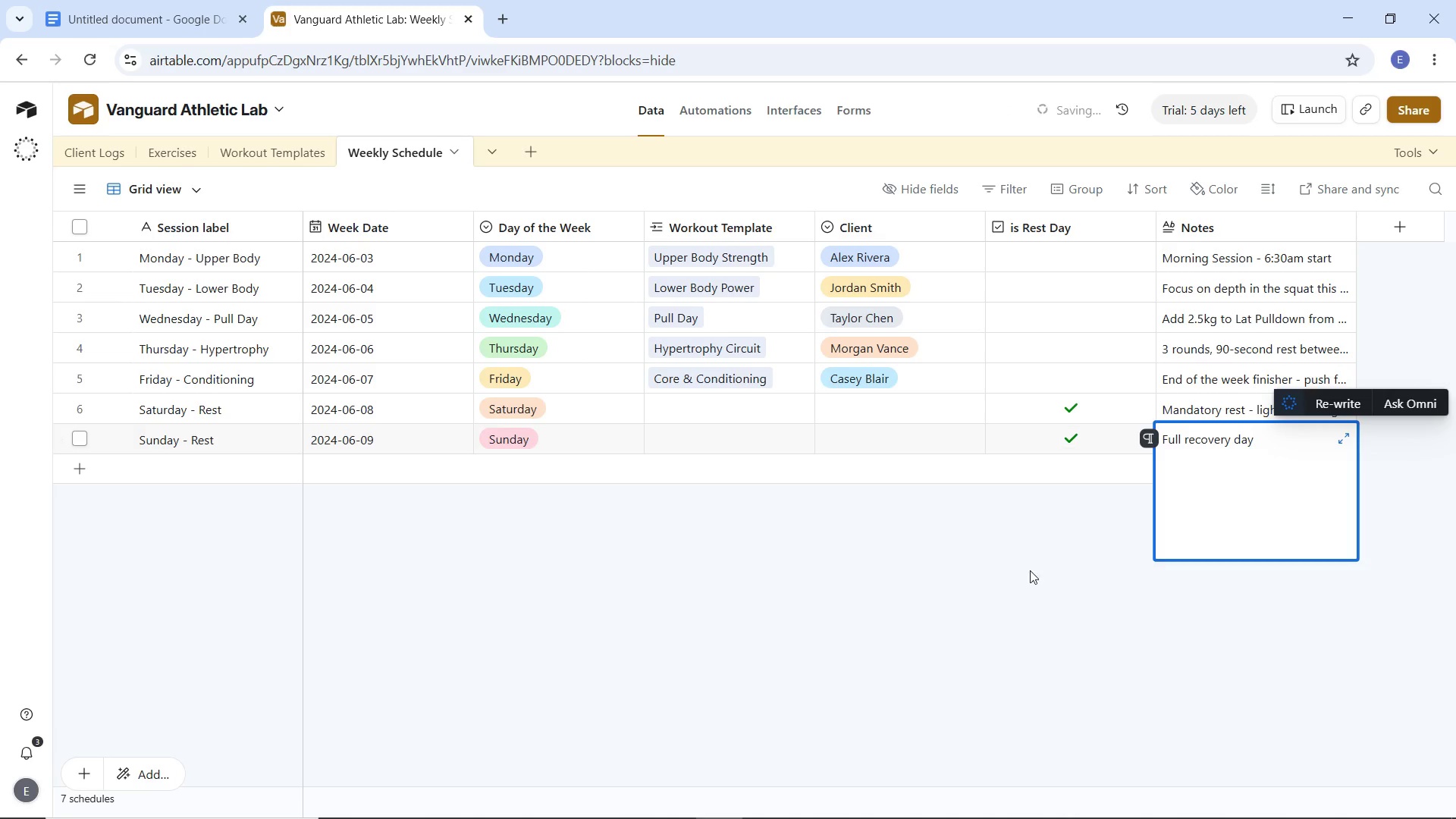 
left_click([858, 570])
 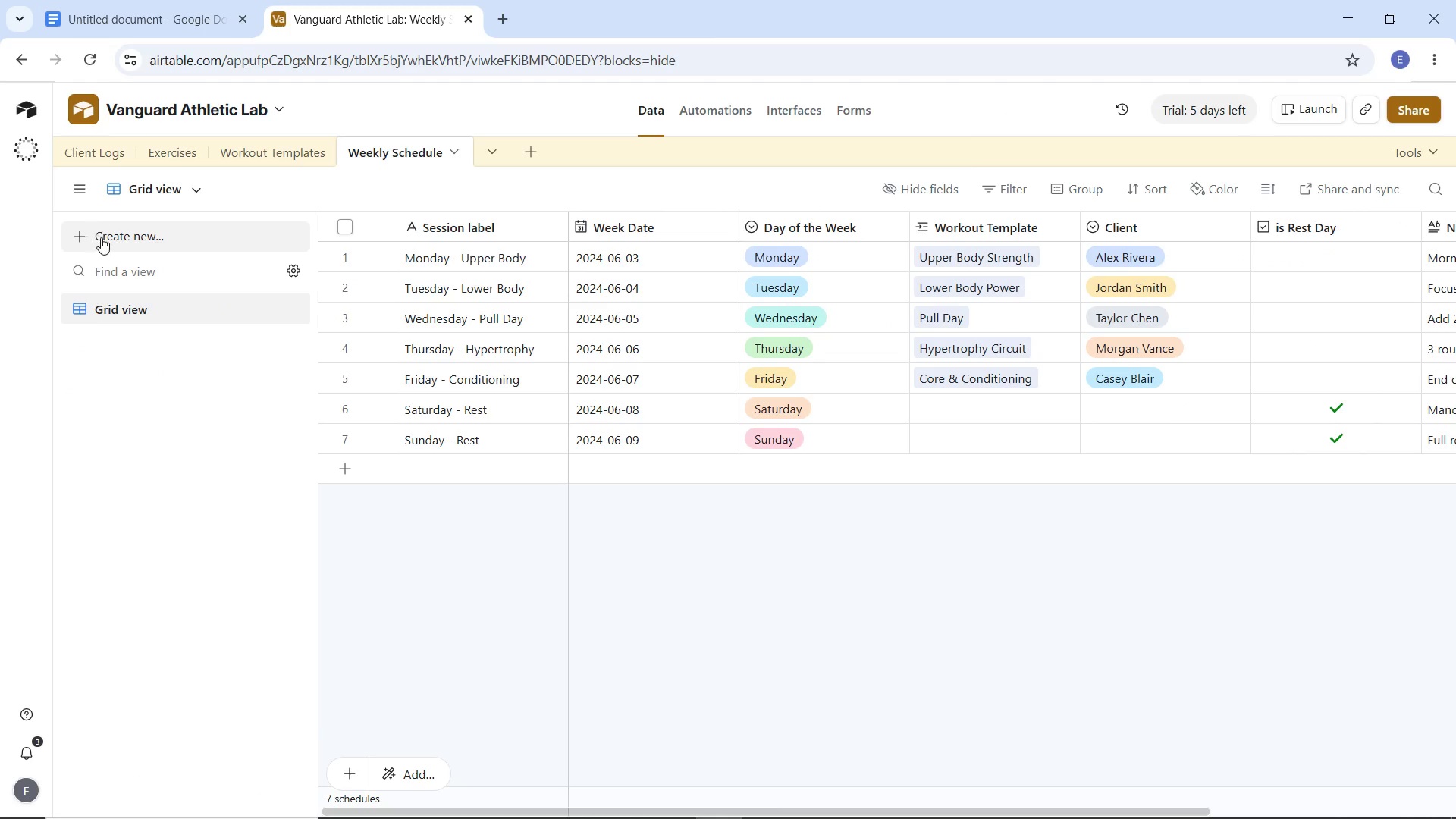 
wait(7.73)
 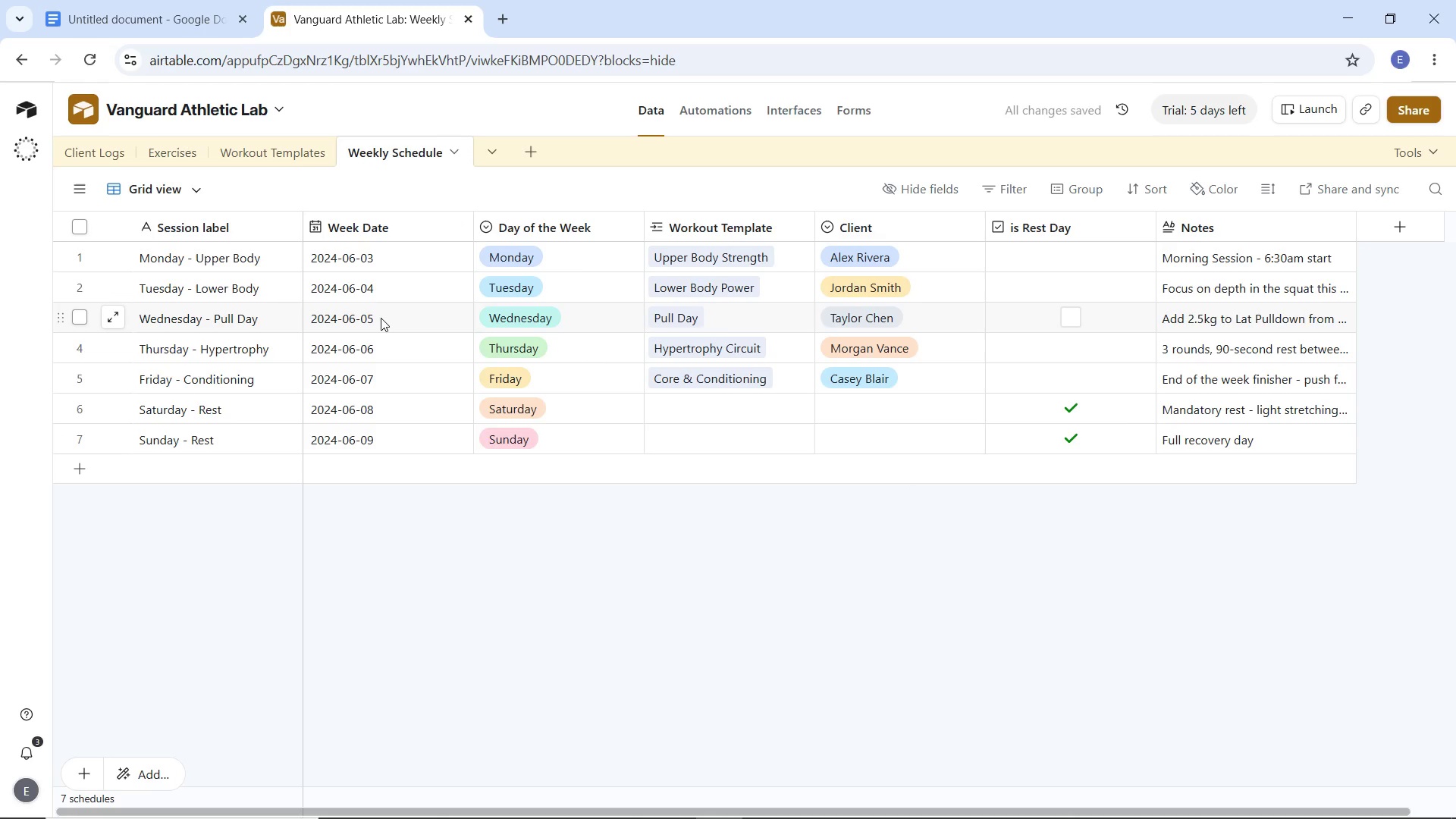 
left_click([138, 244])
 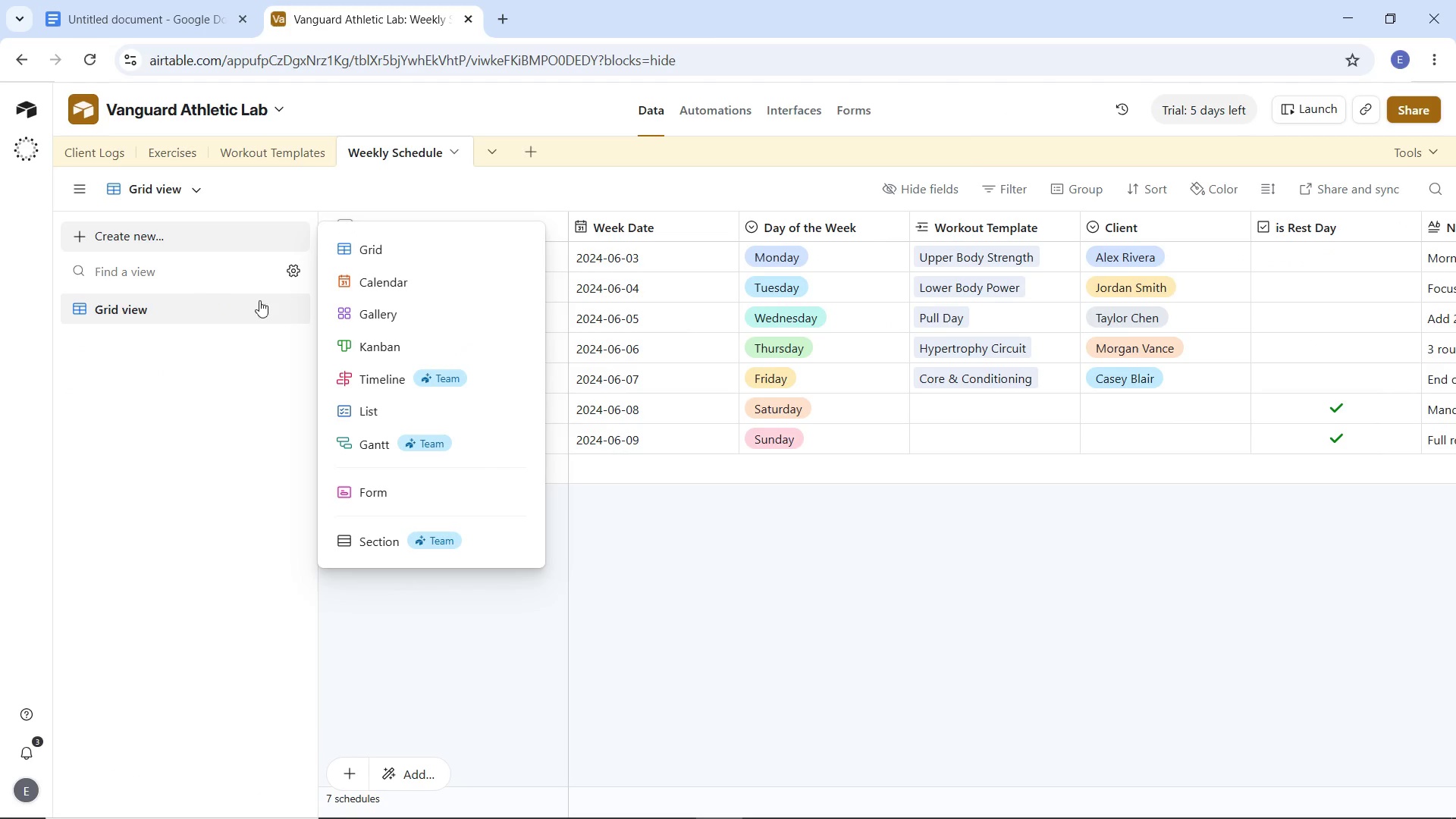 
left_click([390, 287])
 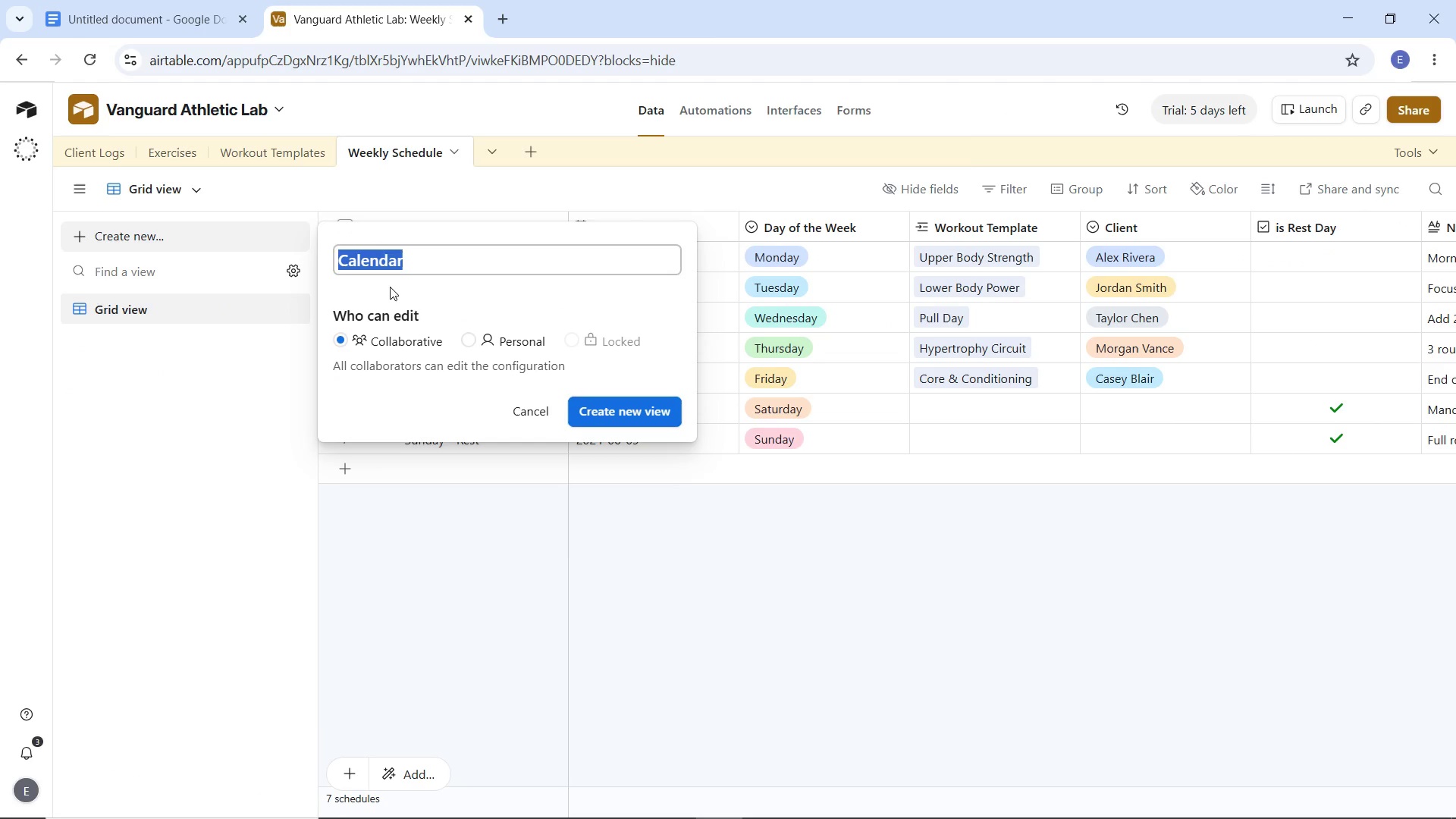 
type(Weekly Programming Calendar)
 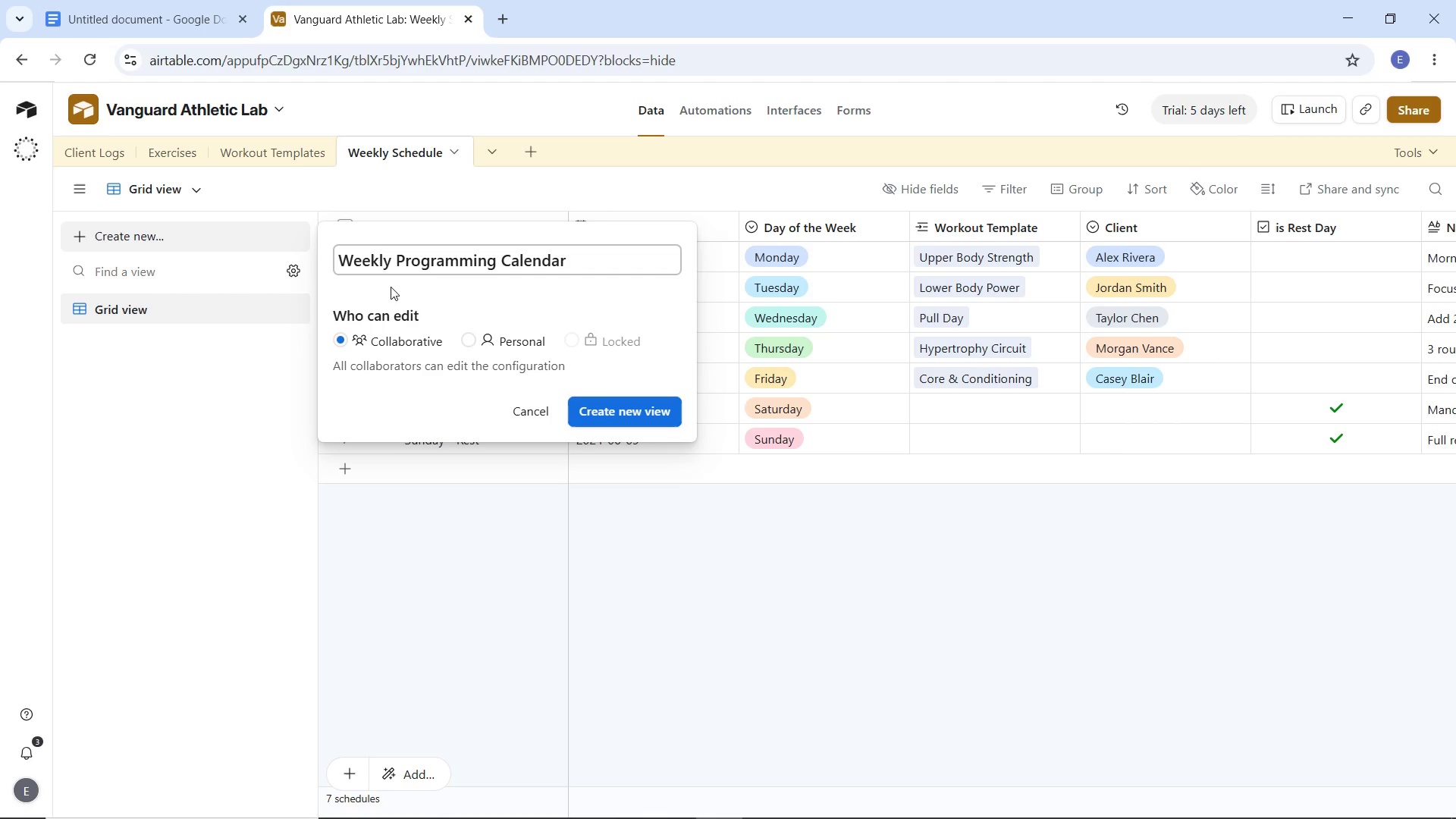 
left_click([617, 415])
 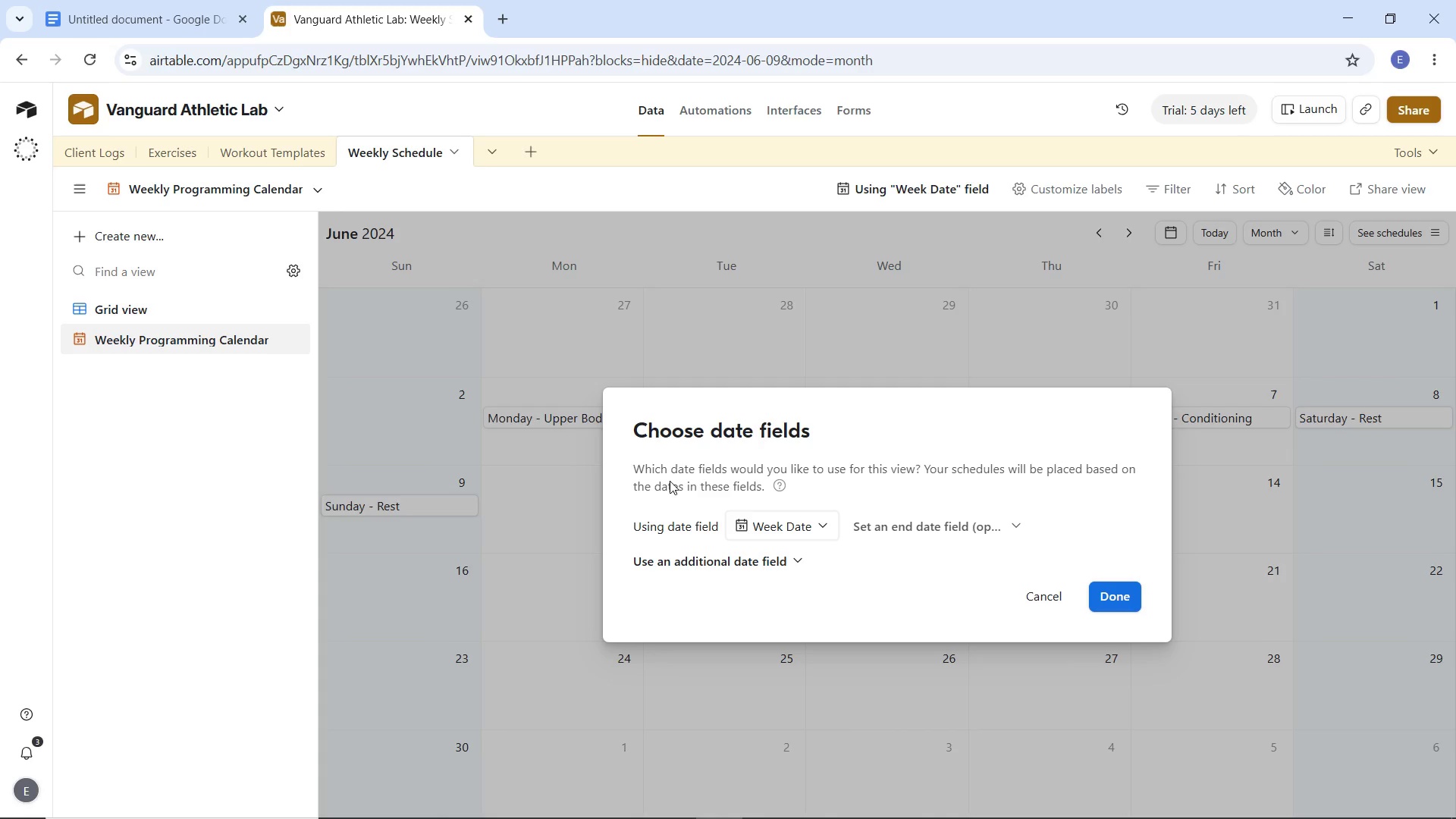 
wait(33.81)
 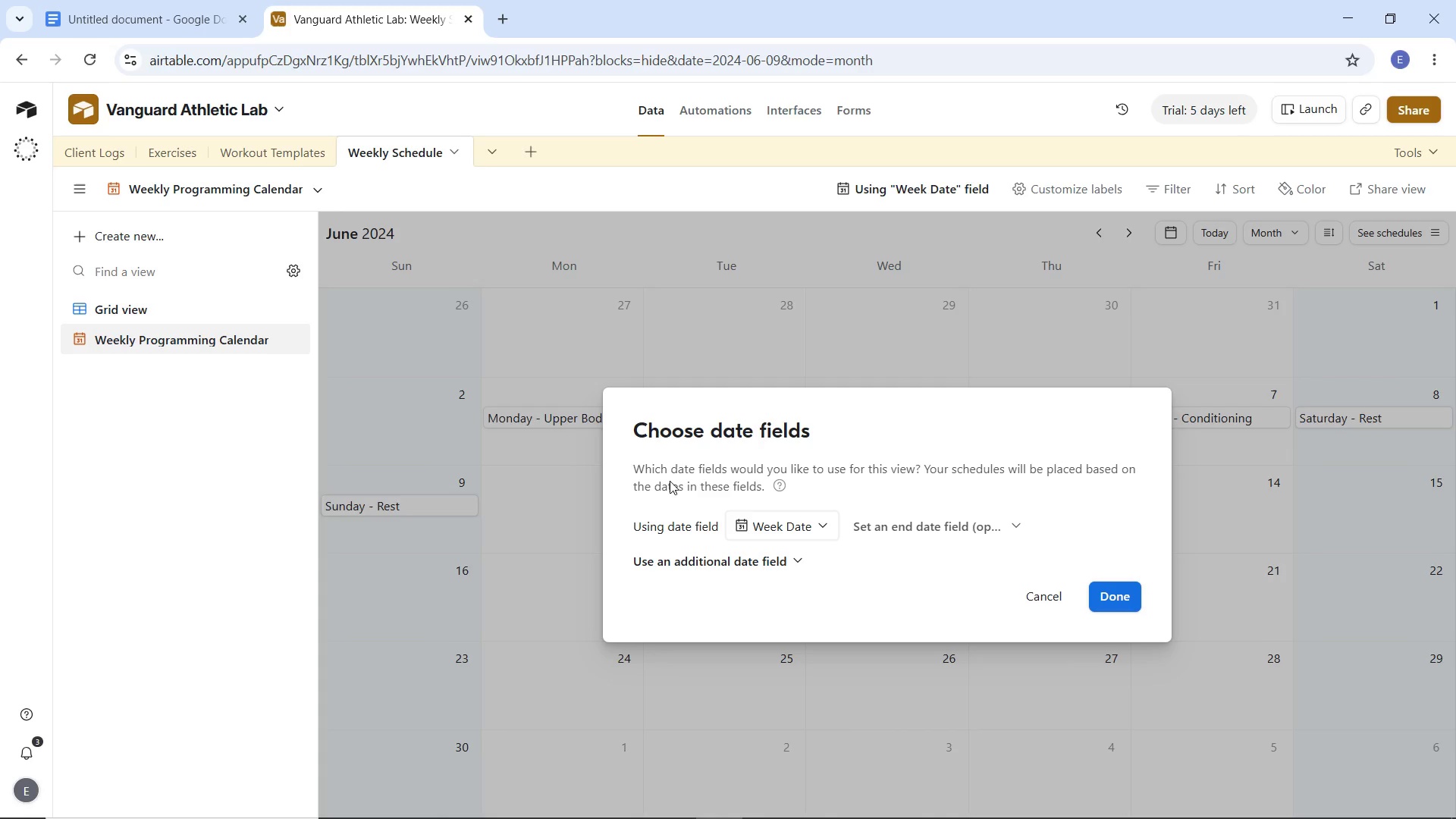 
left_click([1109, 601])
 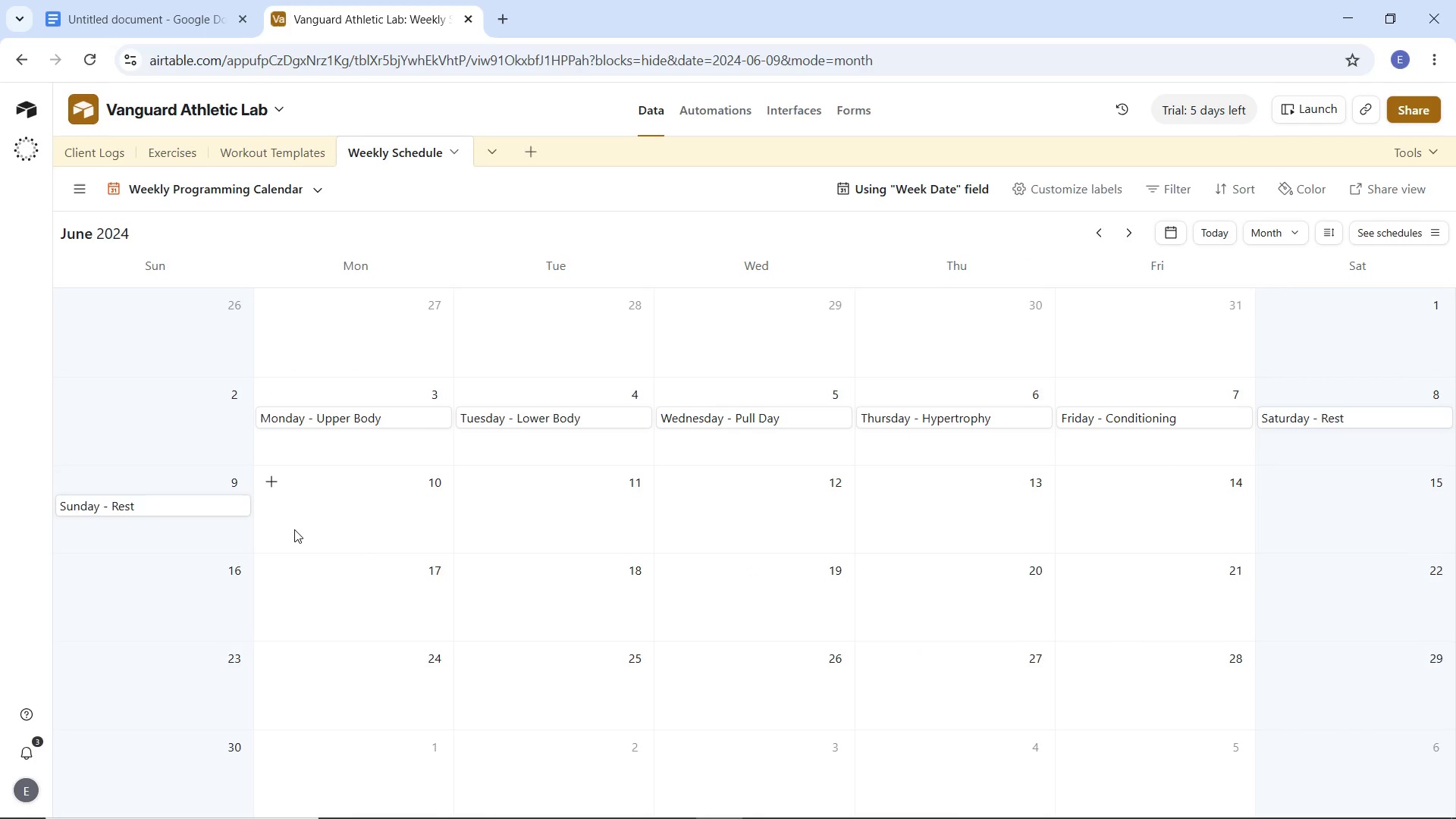 
wait(13.01)
 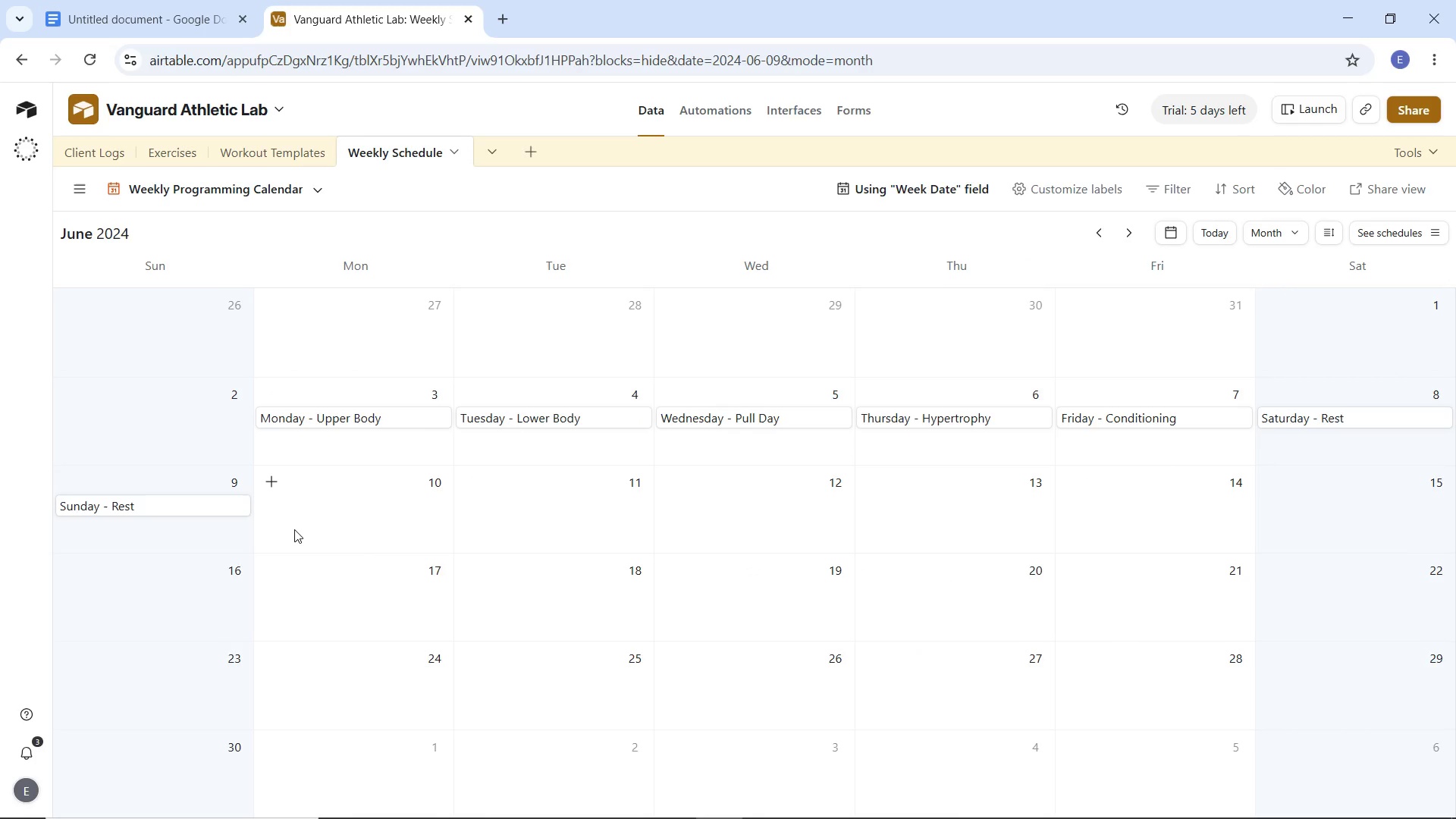 
left_click([674, 802])